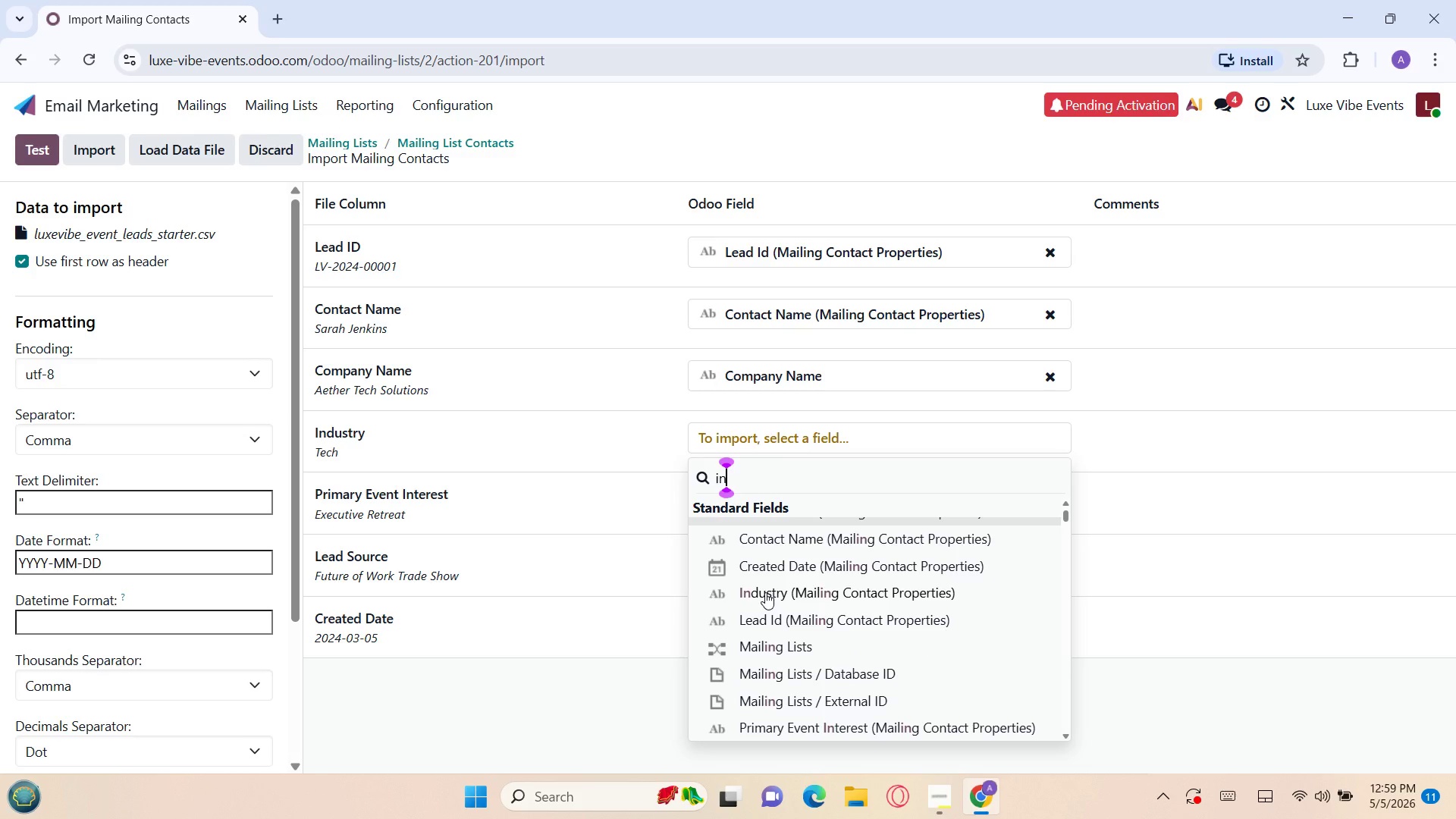 
left_click([812, 560])
 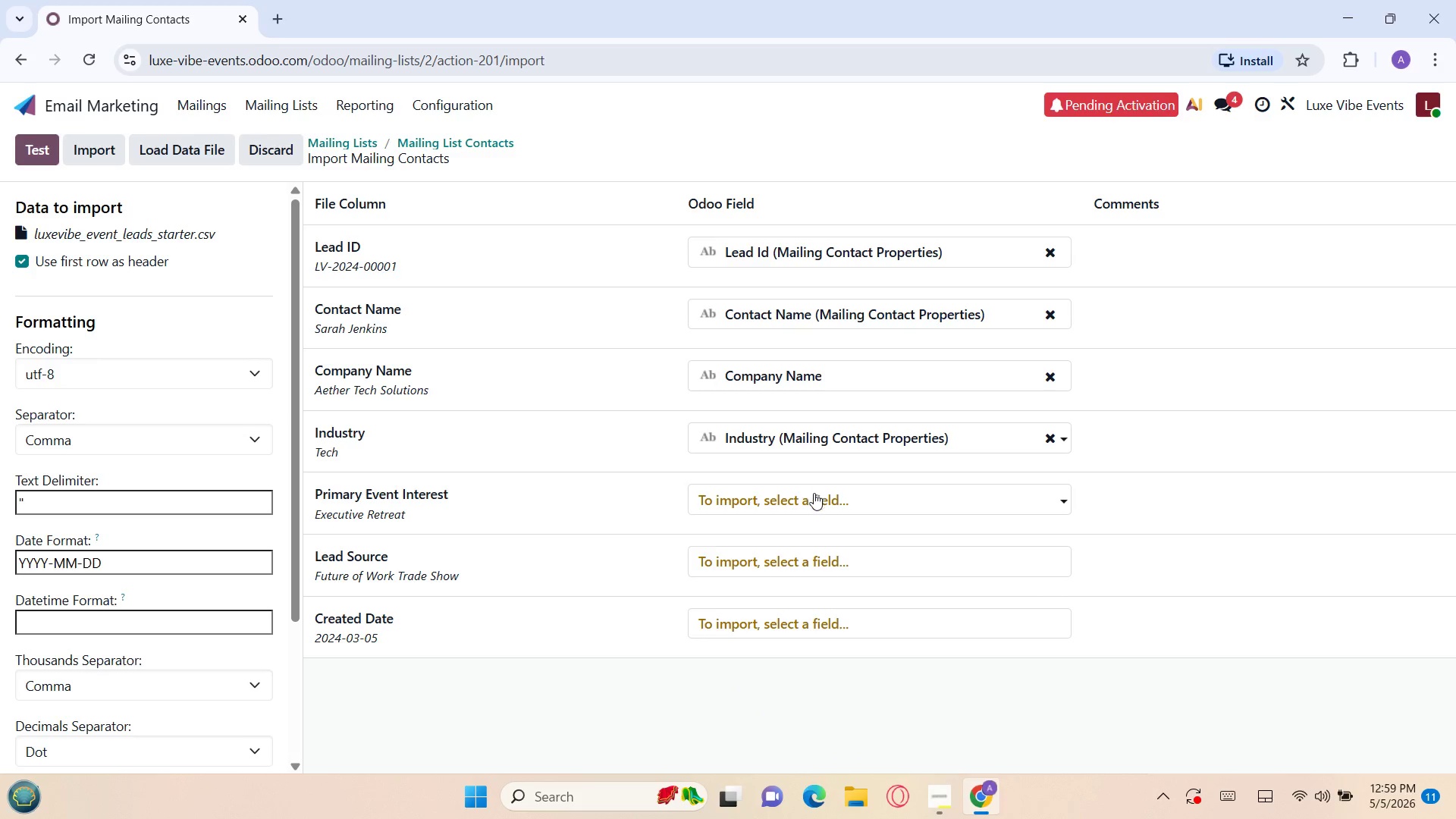 
double_click([809, 495])
 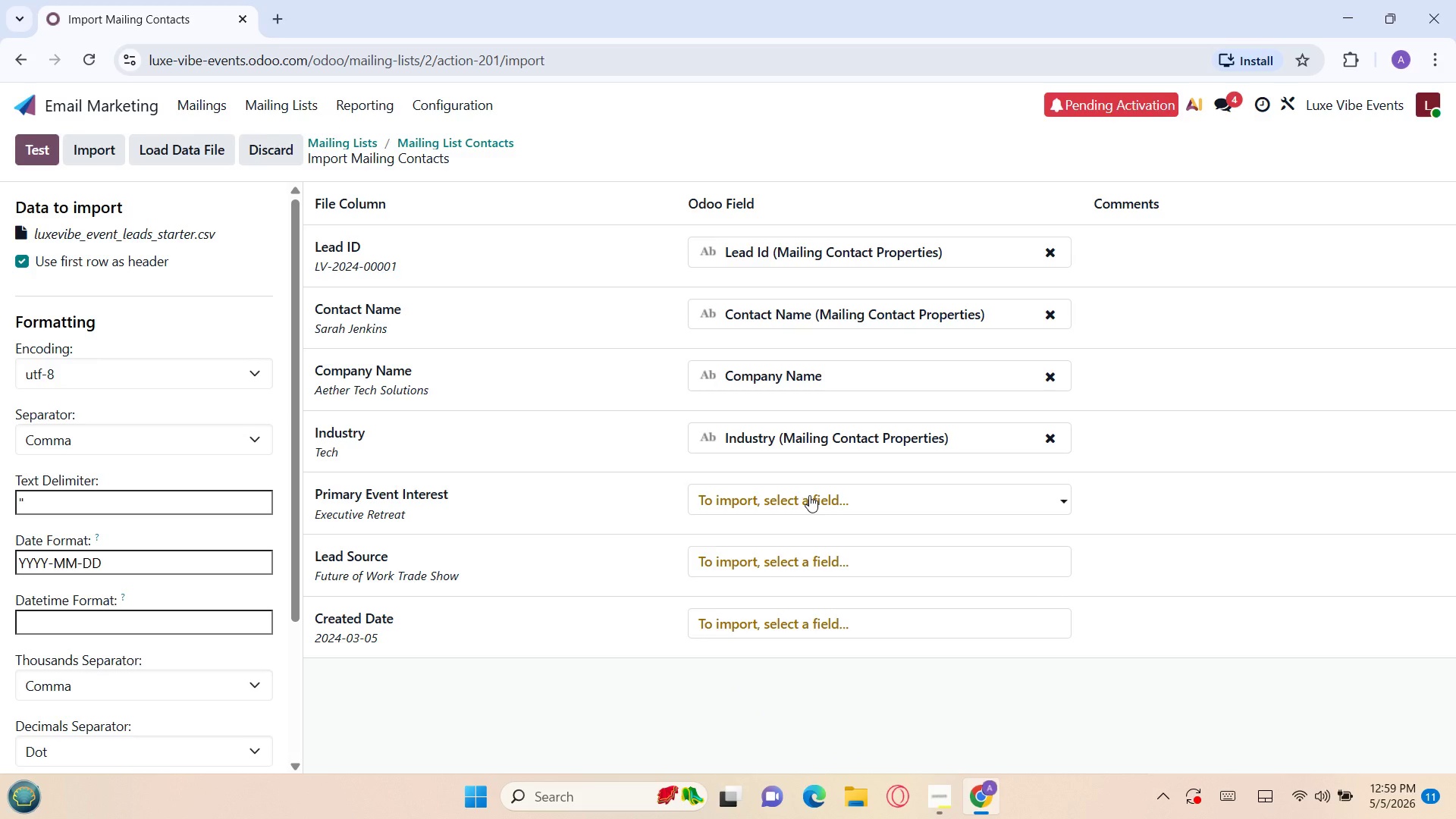 
double_click([809, 495])
 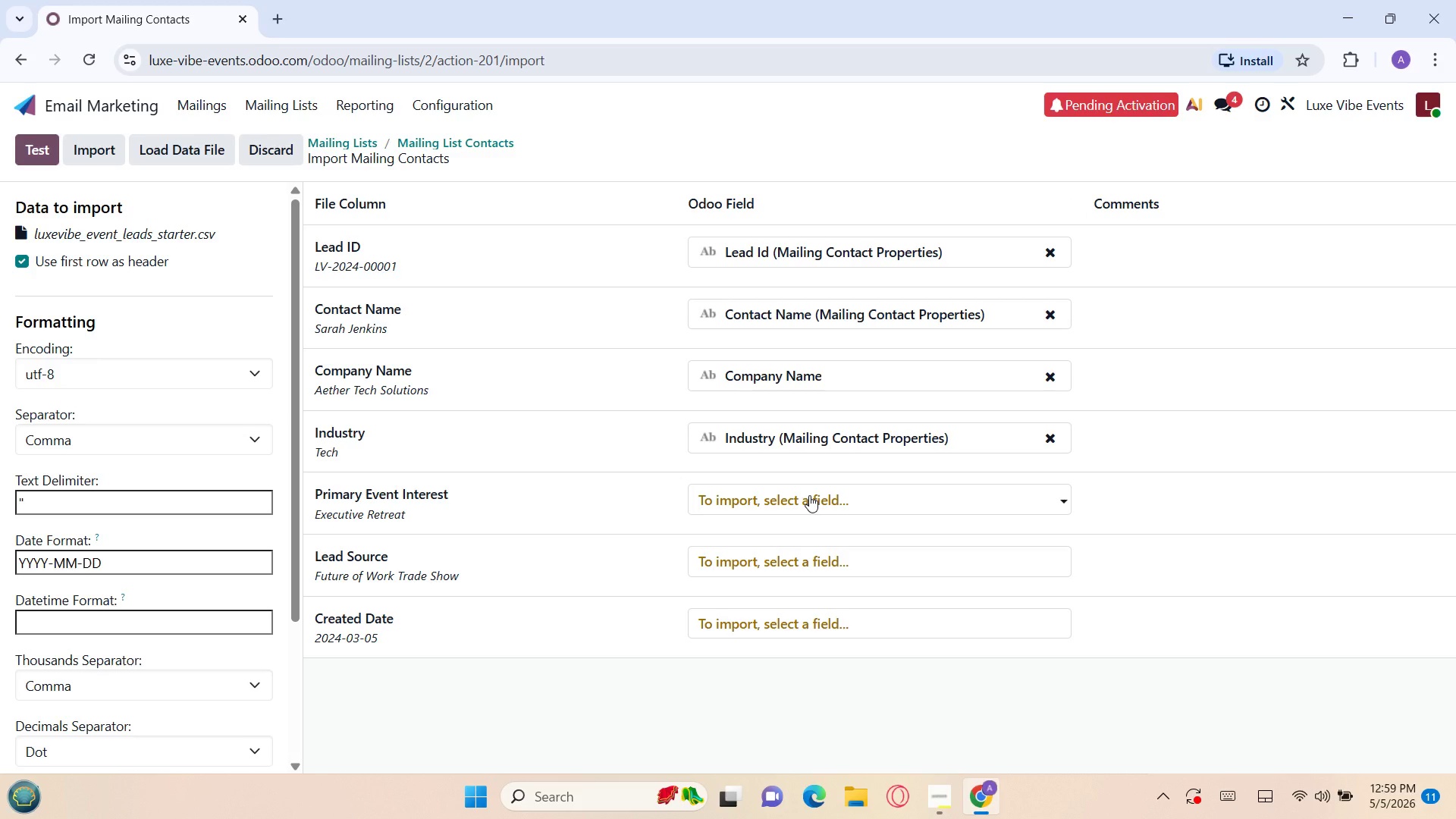 
left_click([809, 495])
 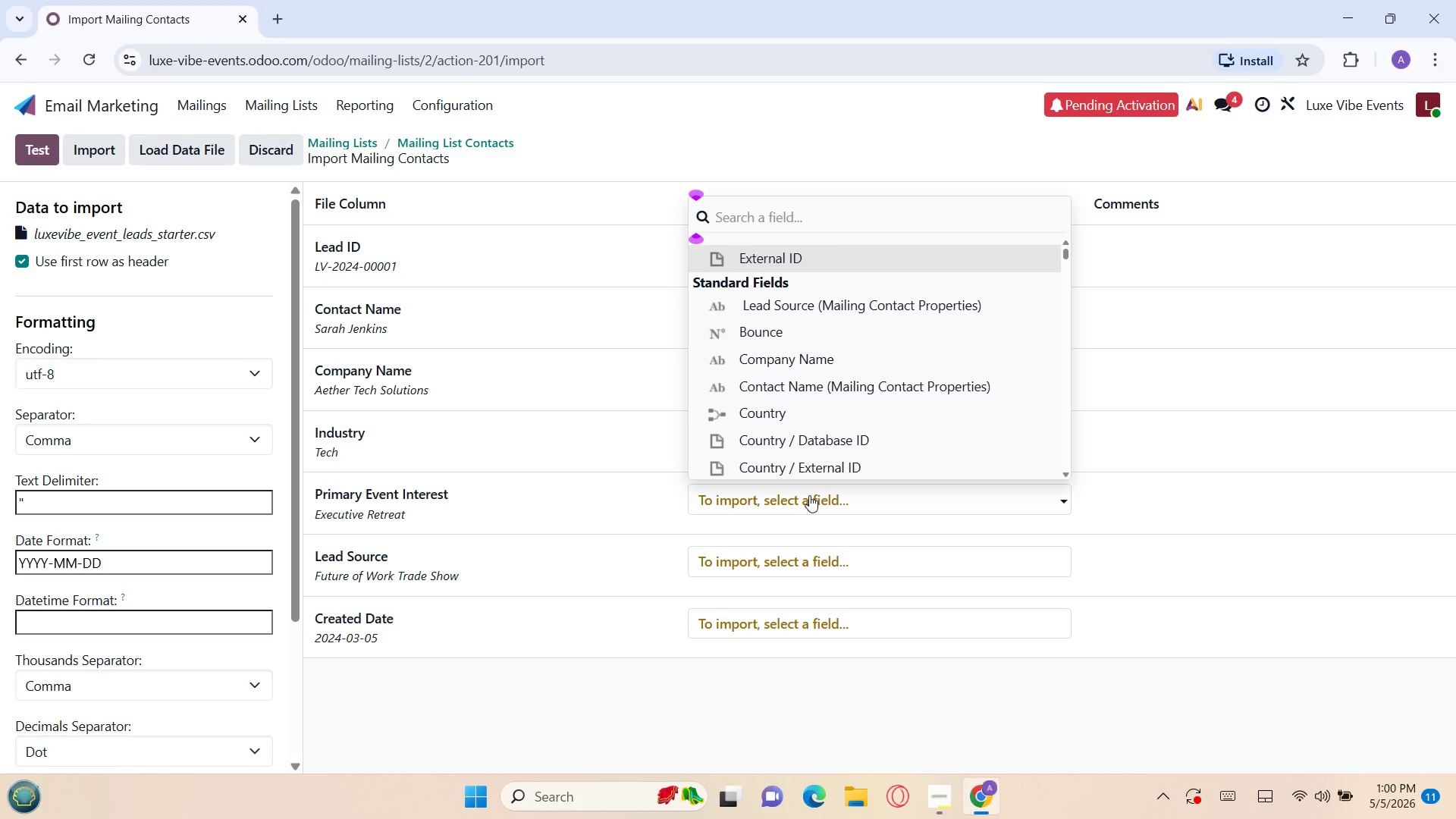 
type(pr)
 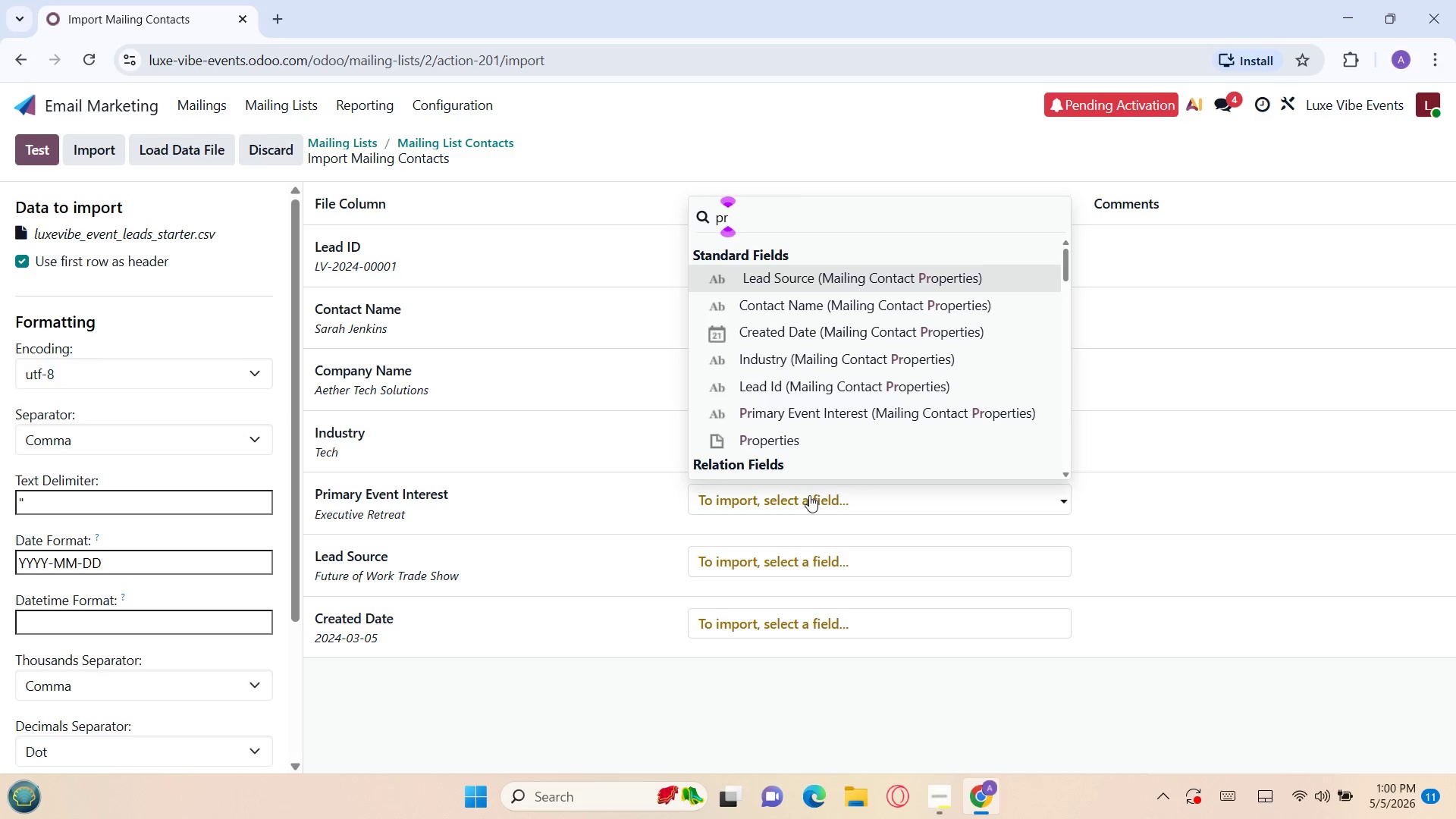 
wait(6.42)
 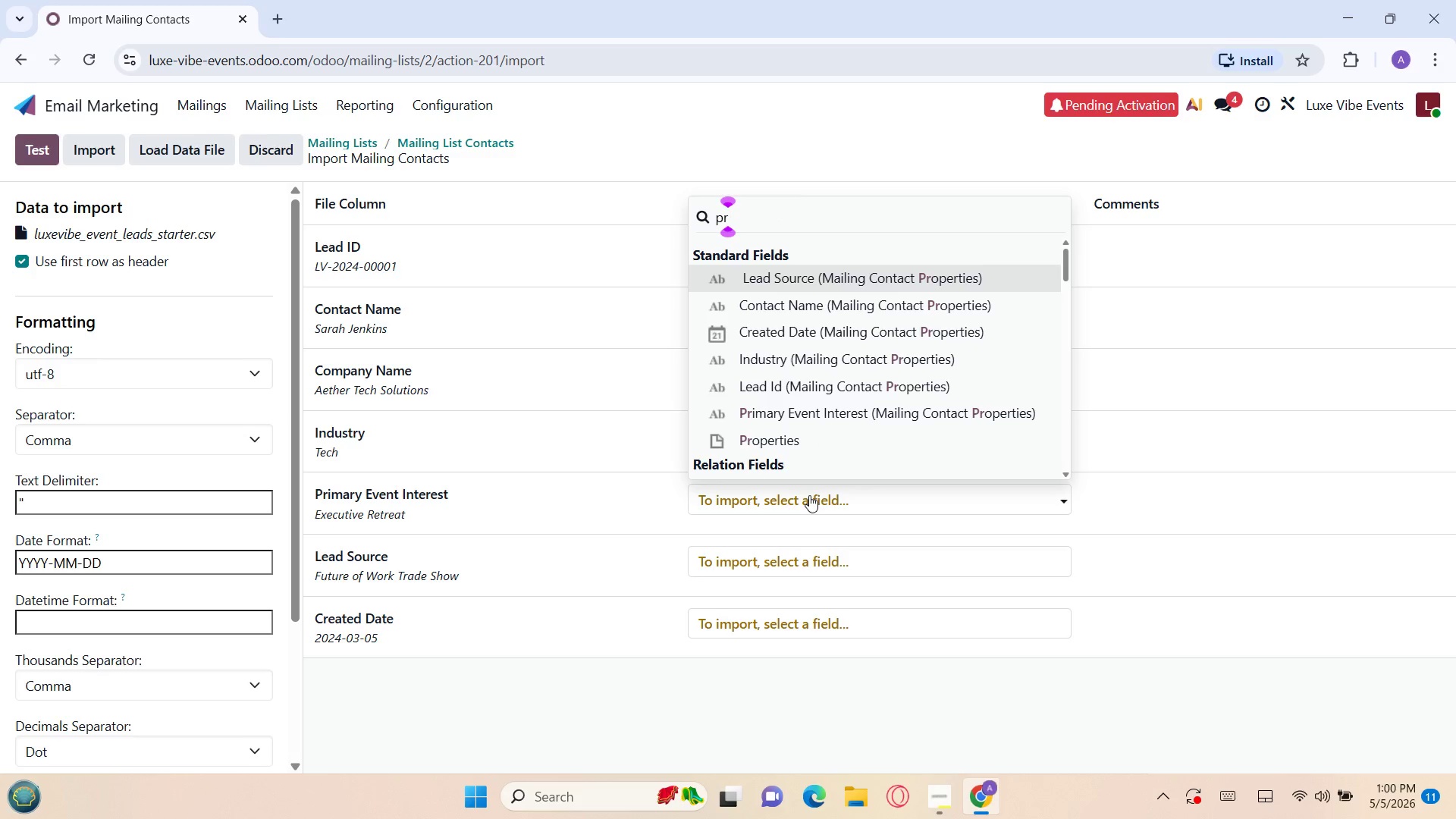 
type(im)
 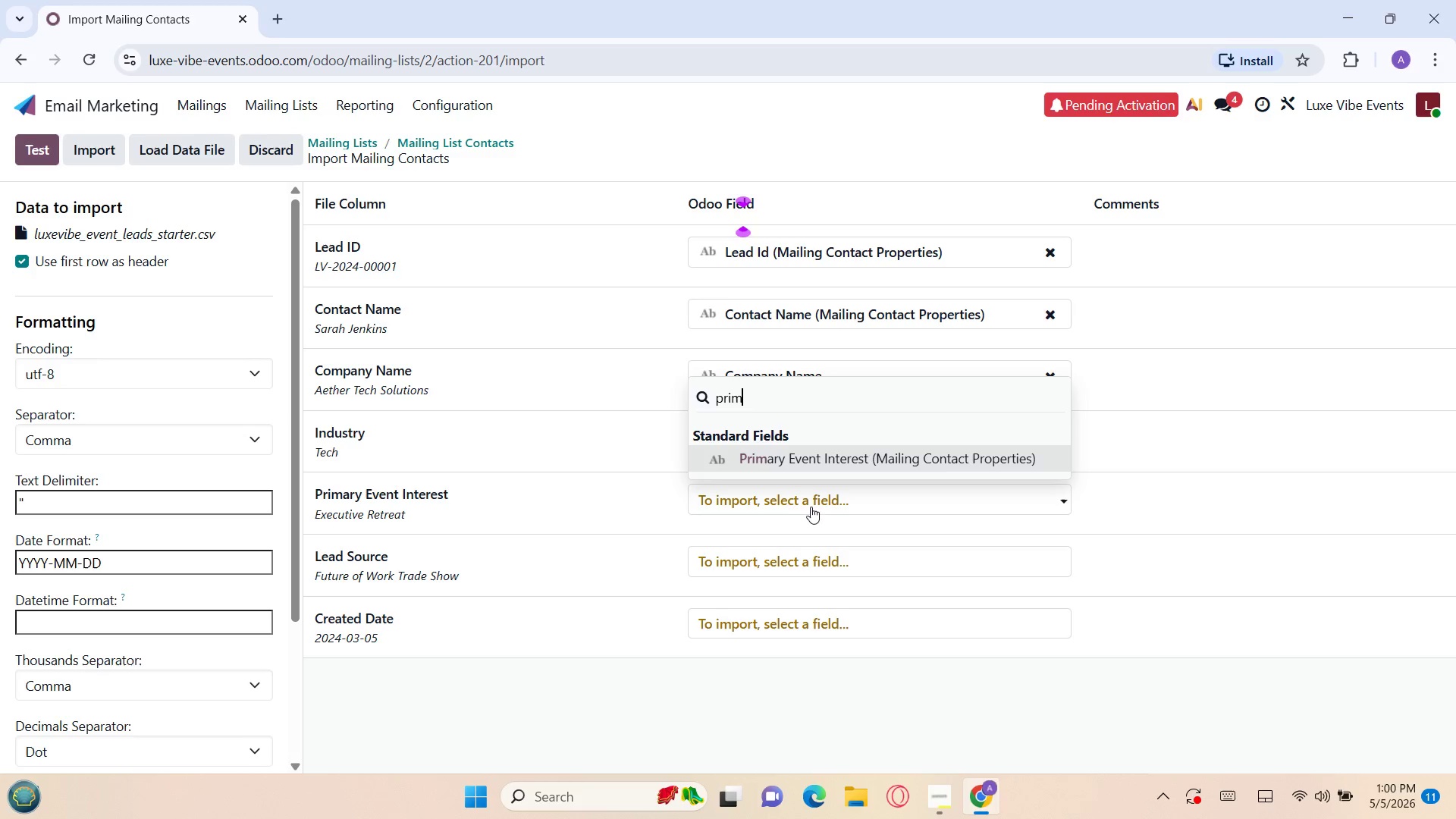 
left_click([858, 457])
 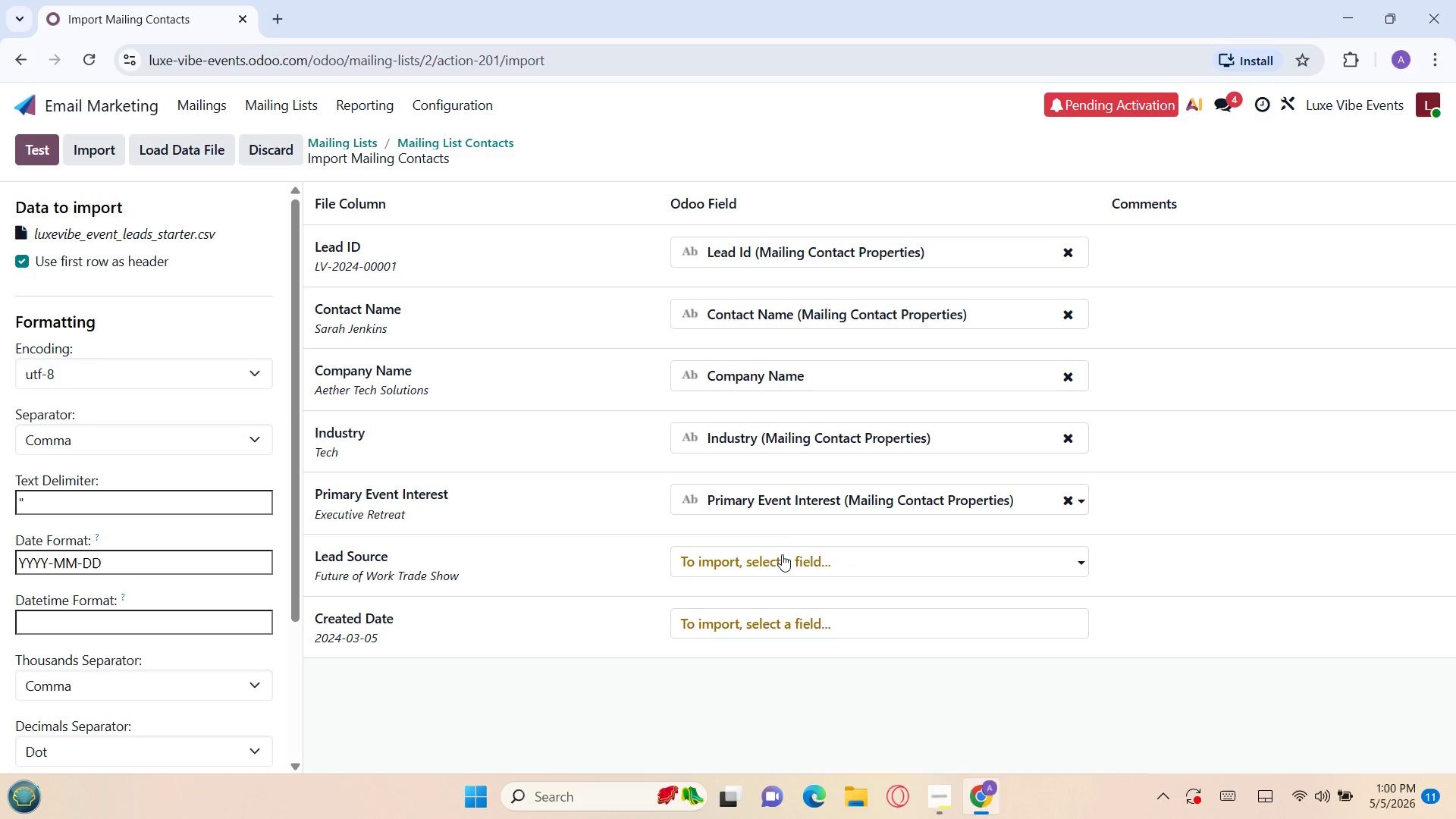 
left_click([780, 556])
 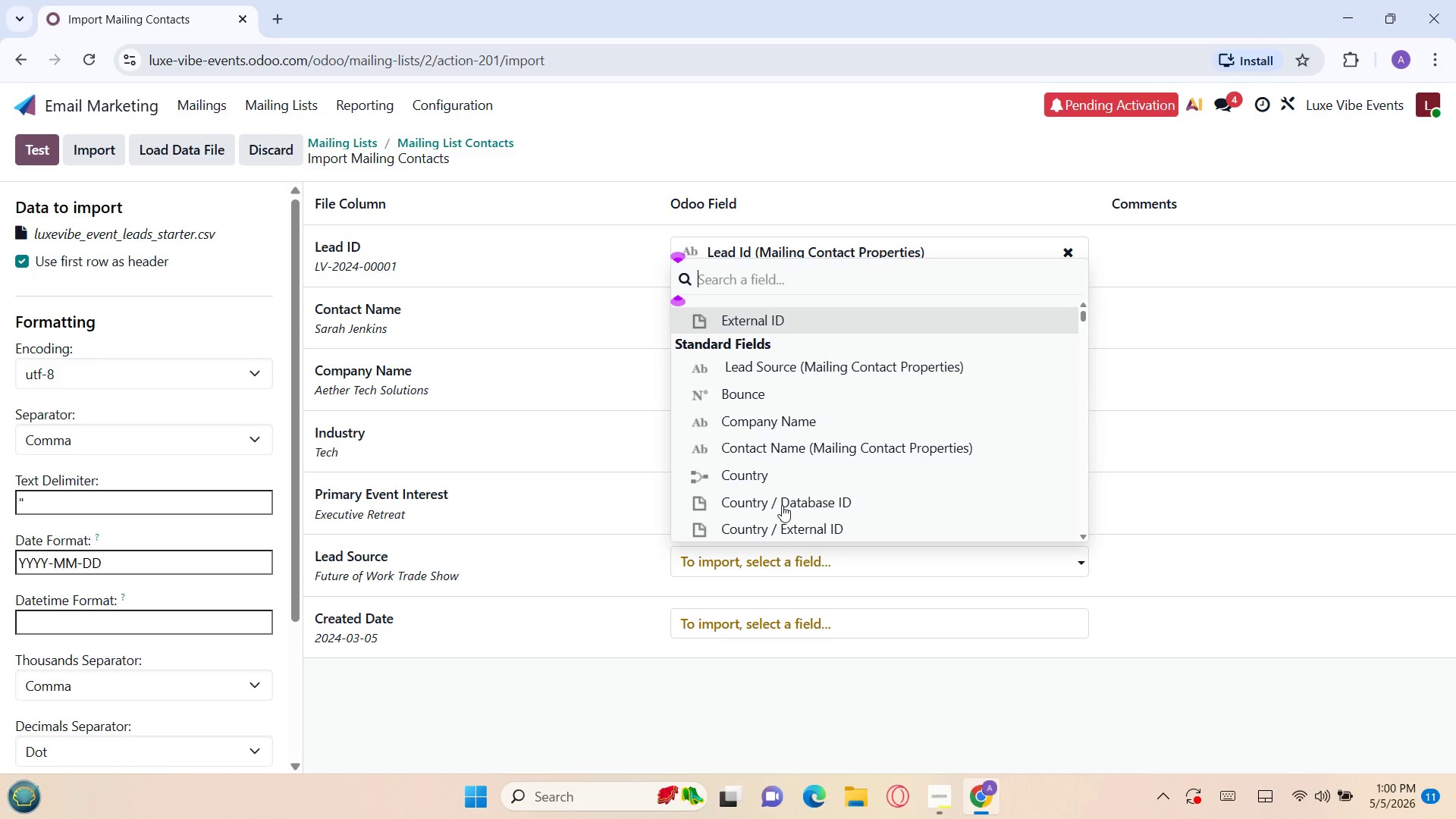 
left_click([793, 358])
 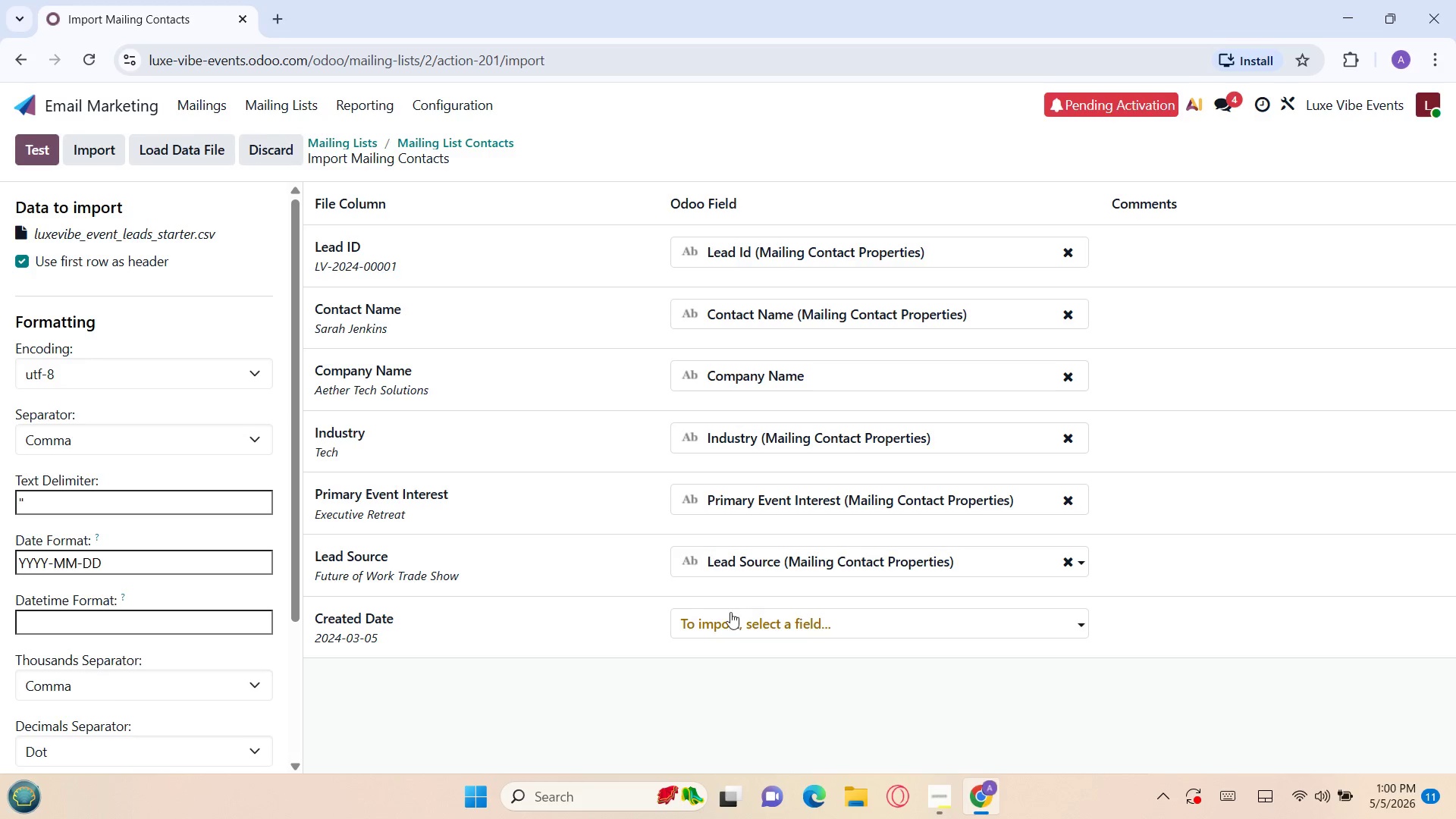 
left_click([729, 618])
 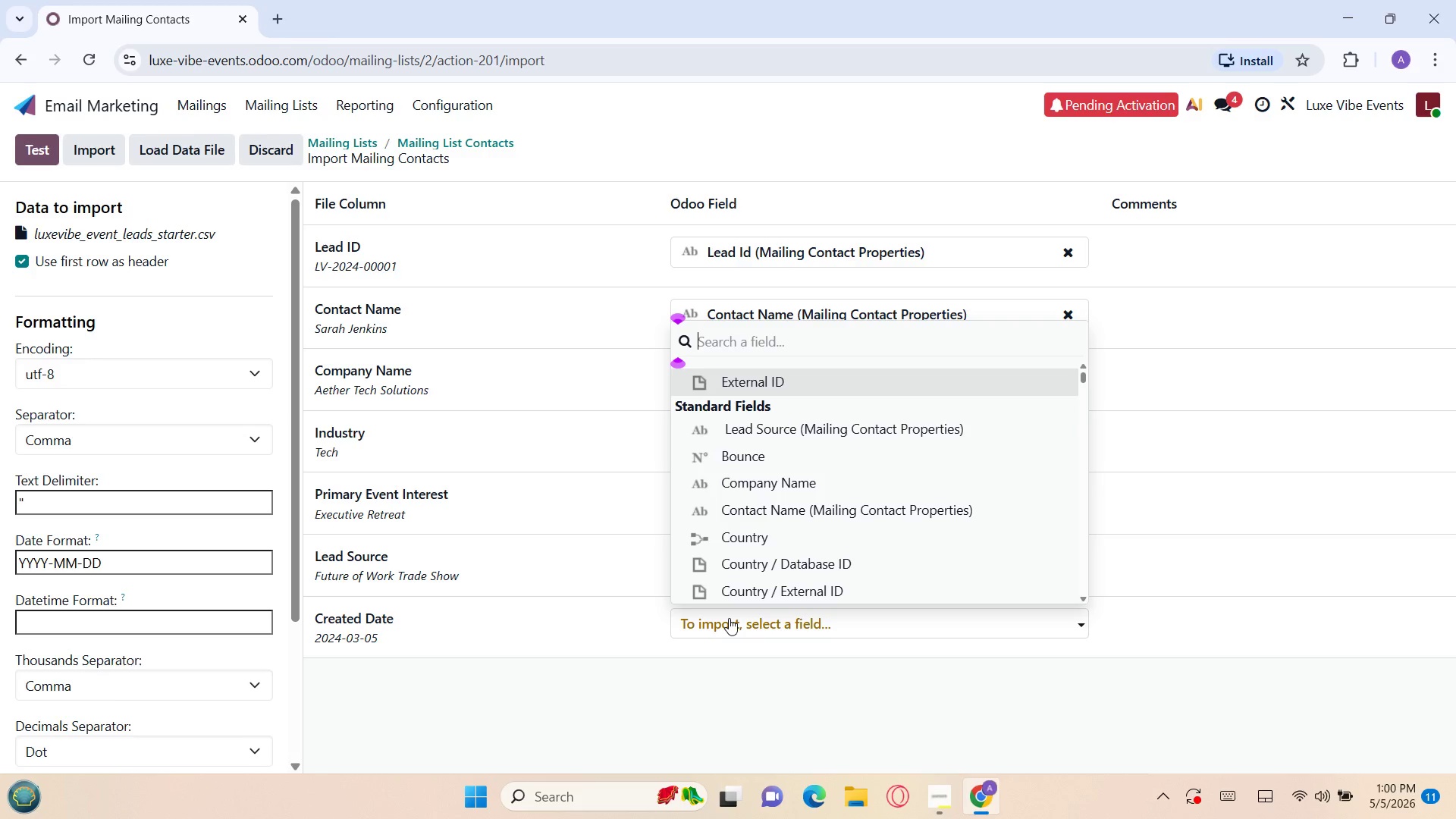 
type(cr)
 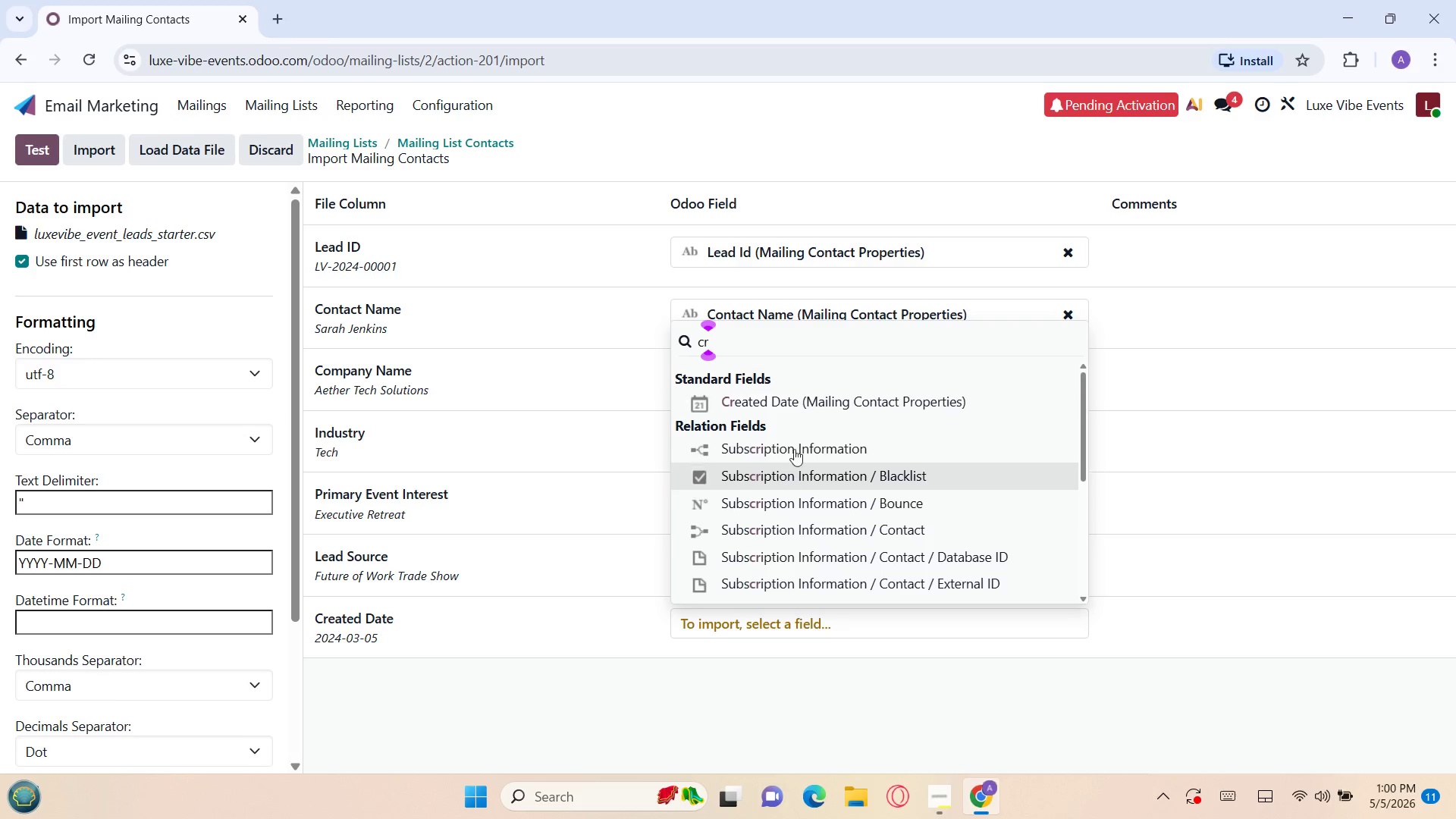 
left_click([812, 400])
 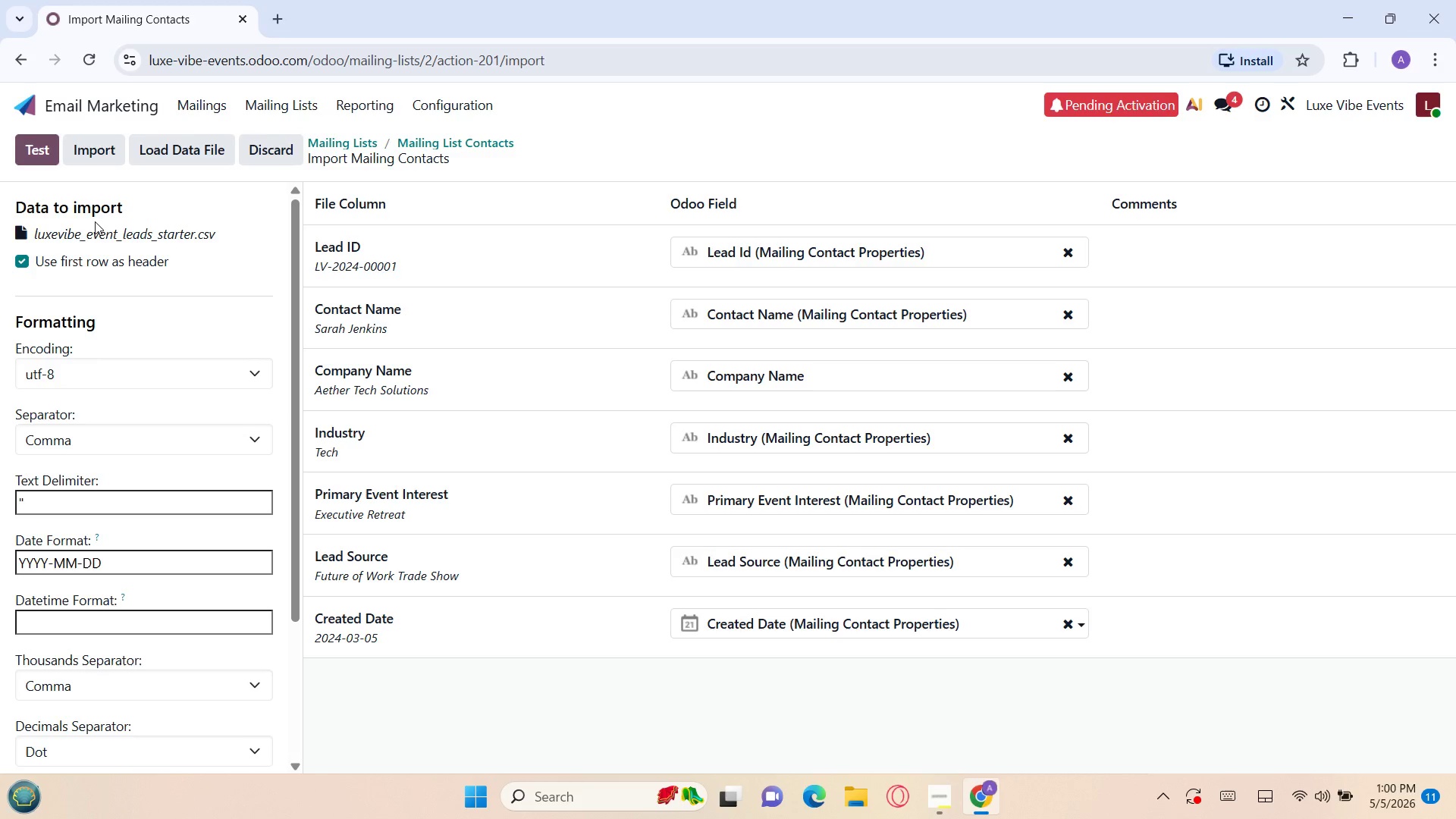 
left_click([29, 156])
 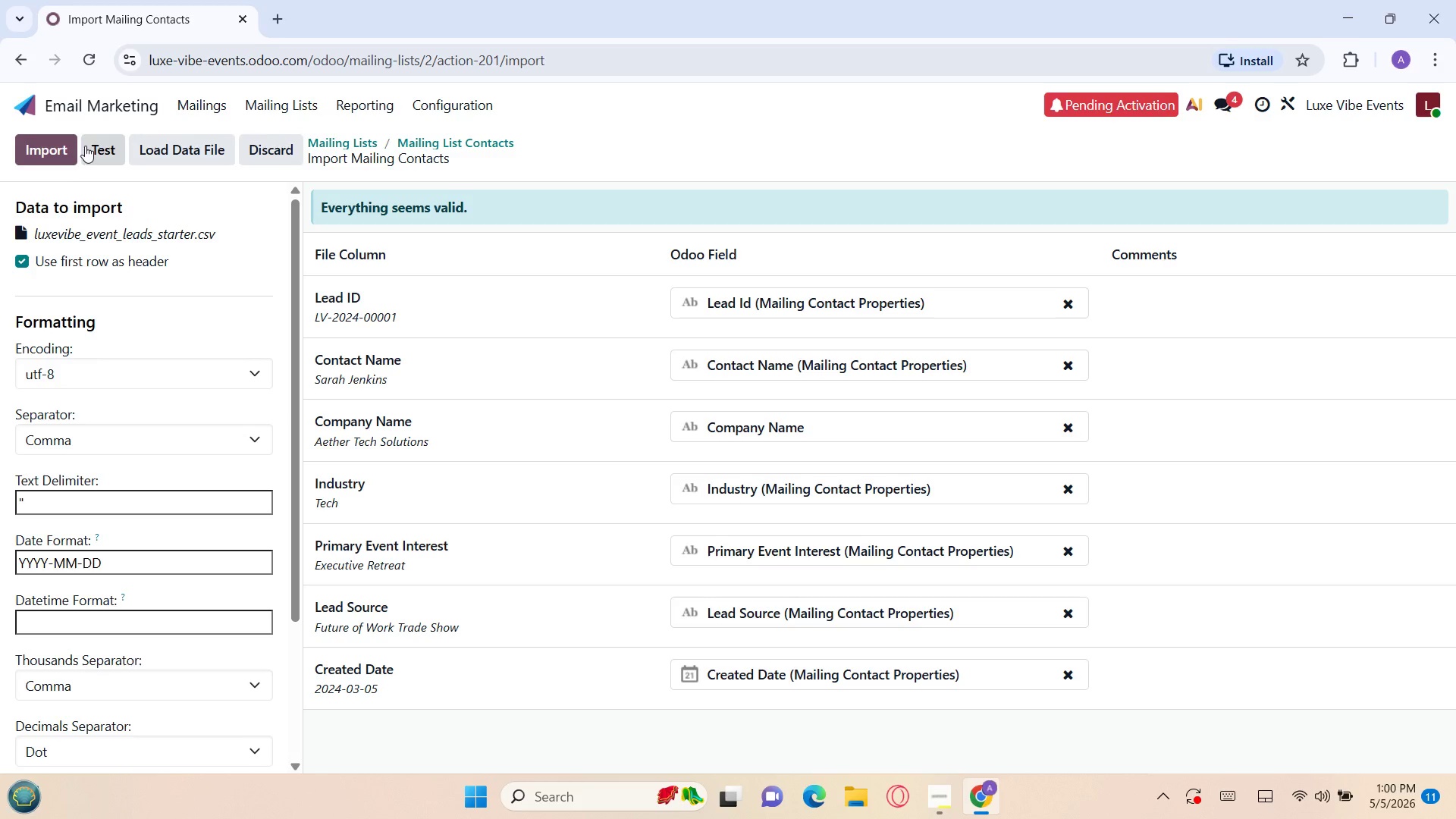 
left_click([59, 150])
 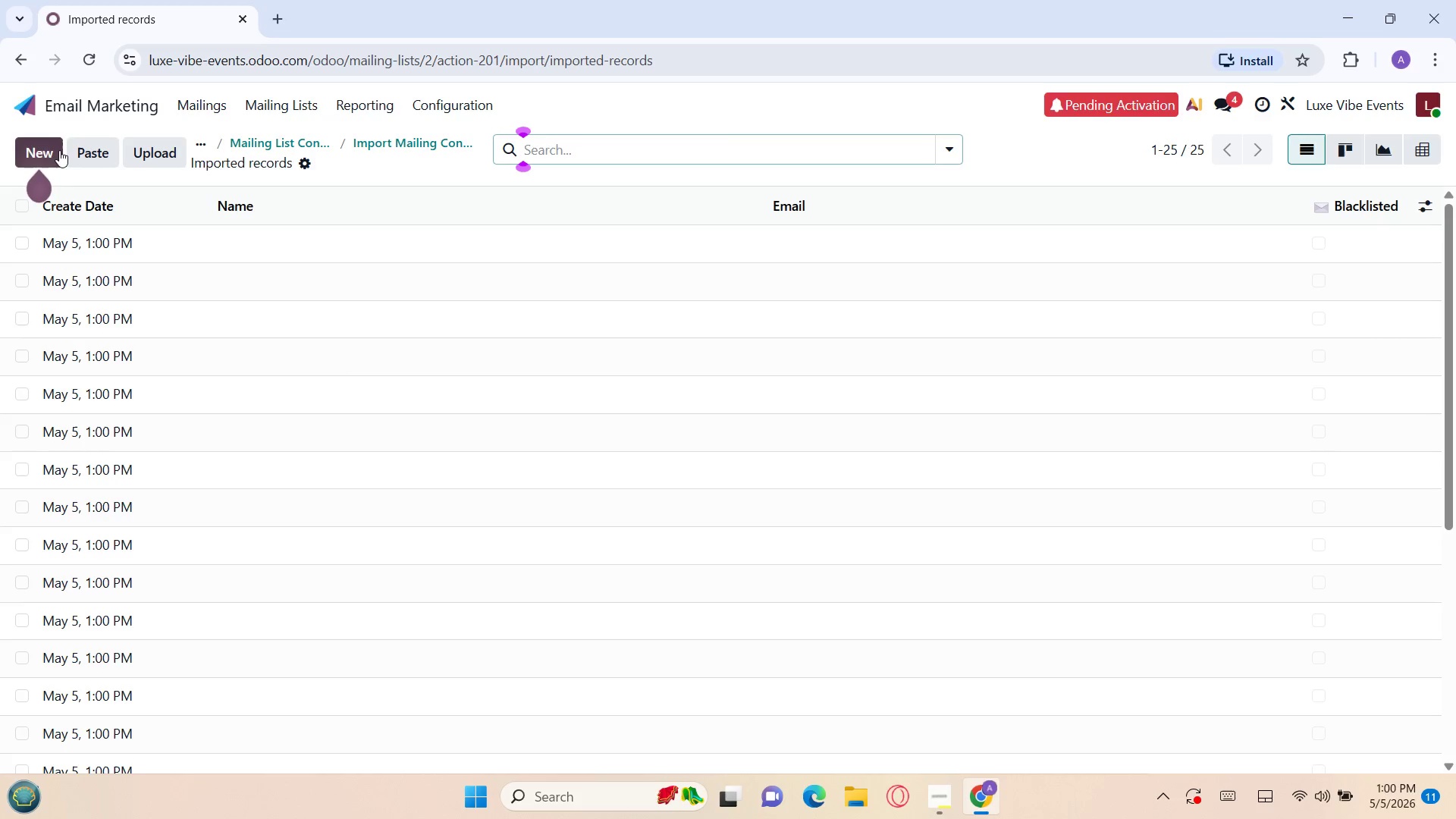 
wait(11.19)
 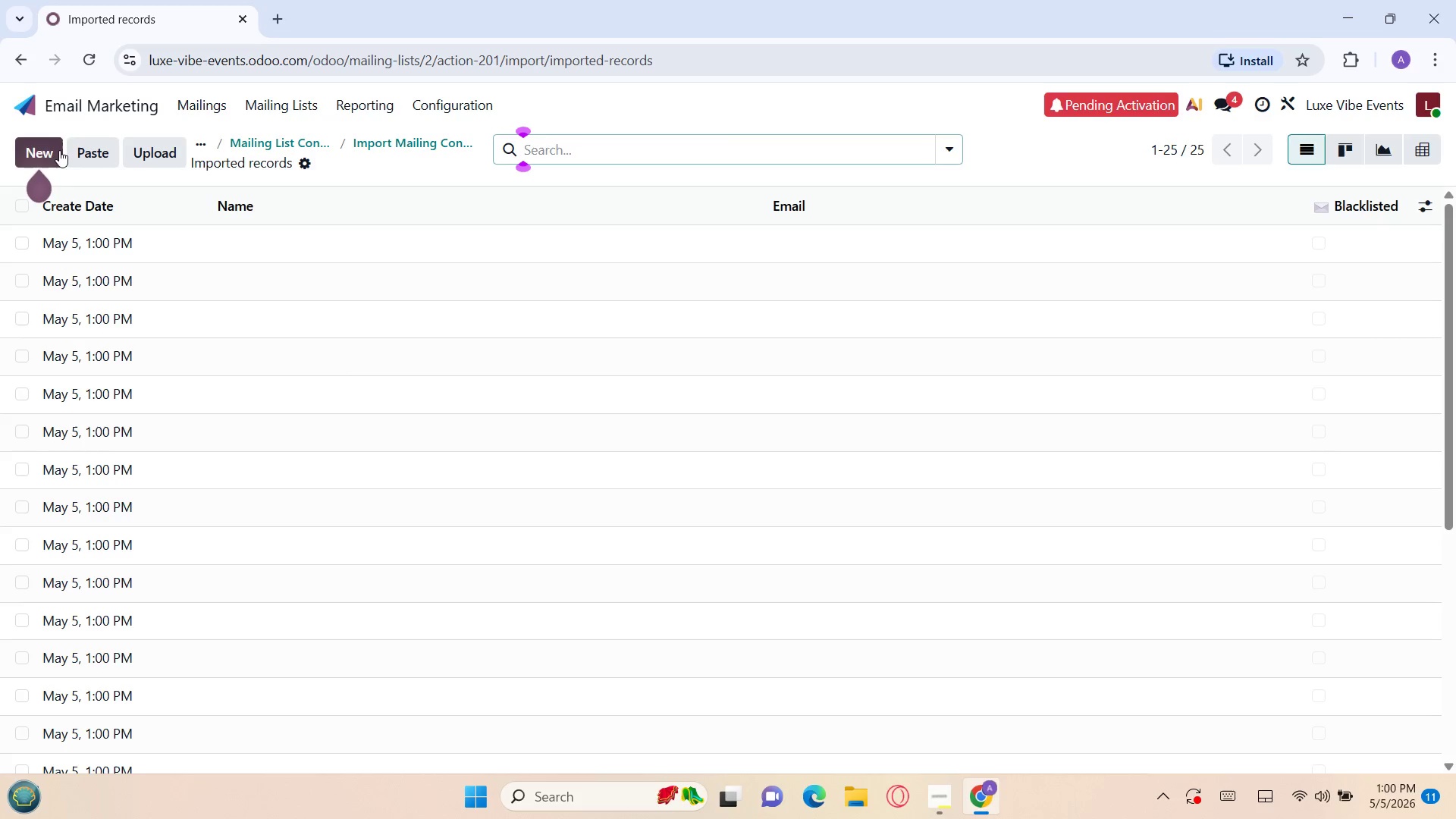 
left_click([105, 95])
 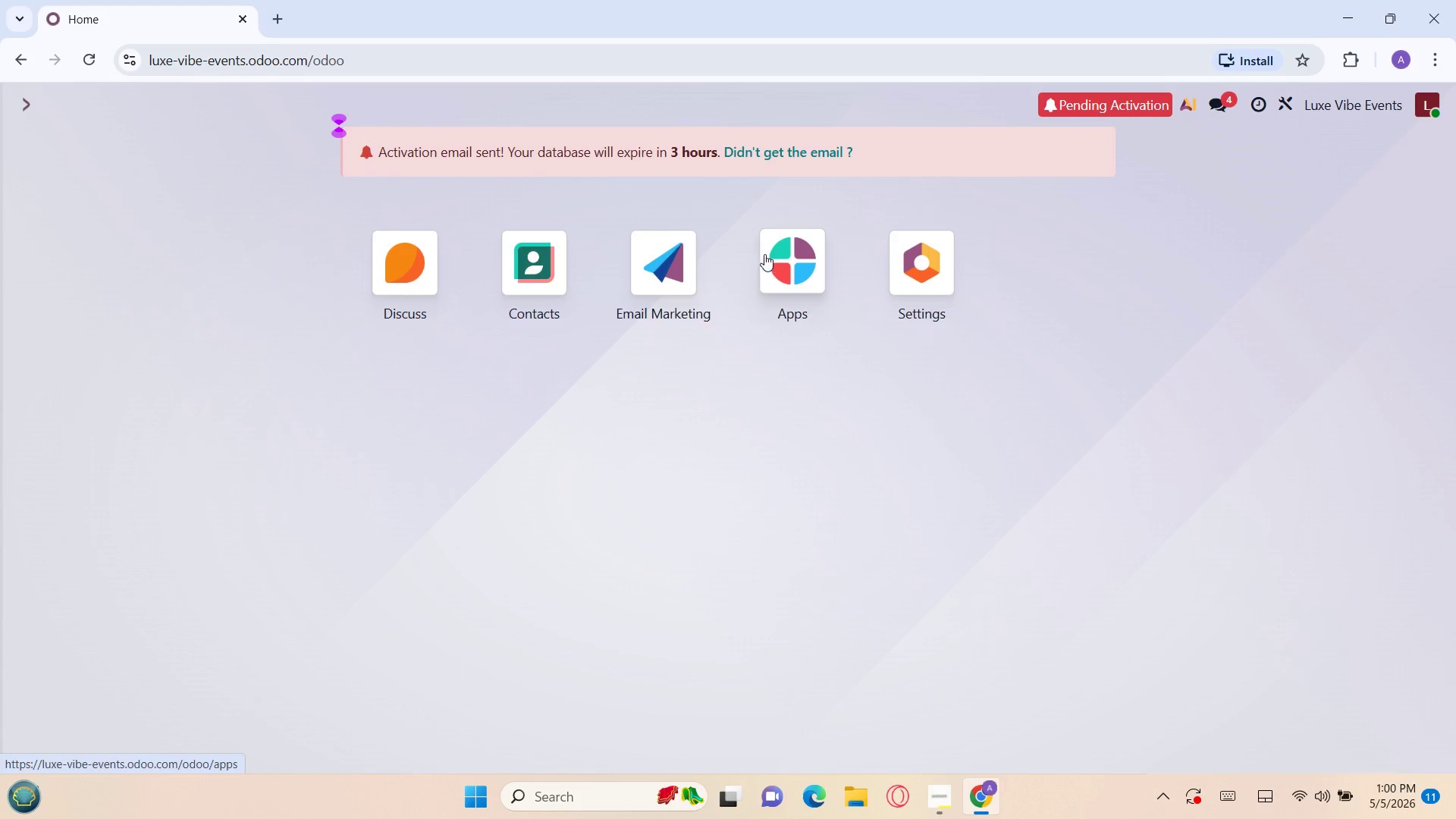 
left_click([783, 262])
 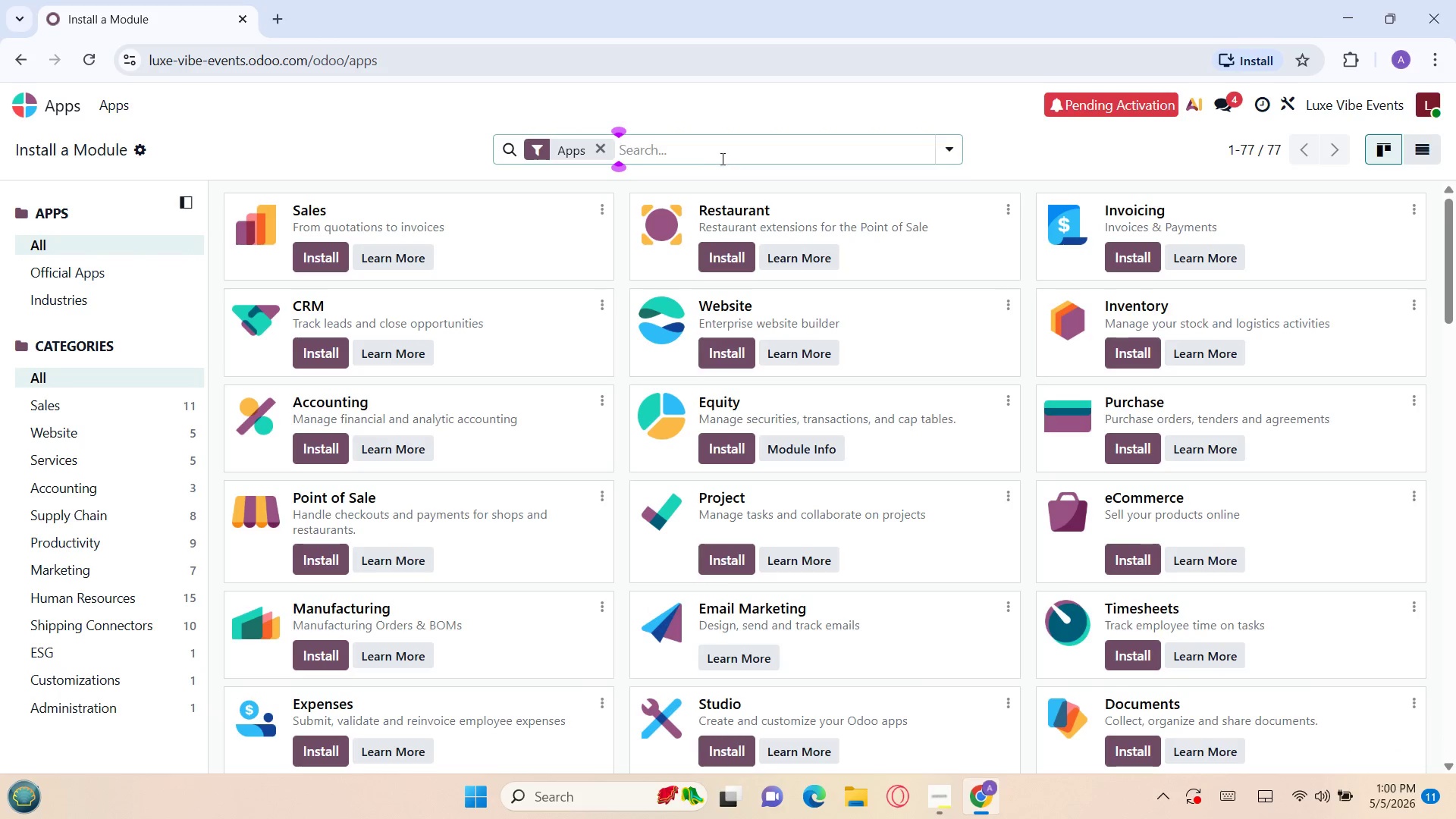 
type(mar)
 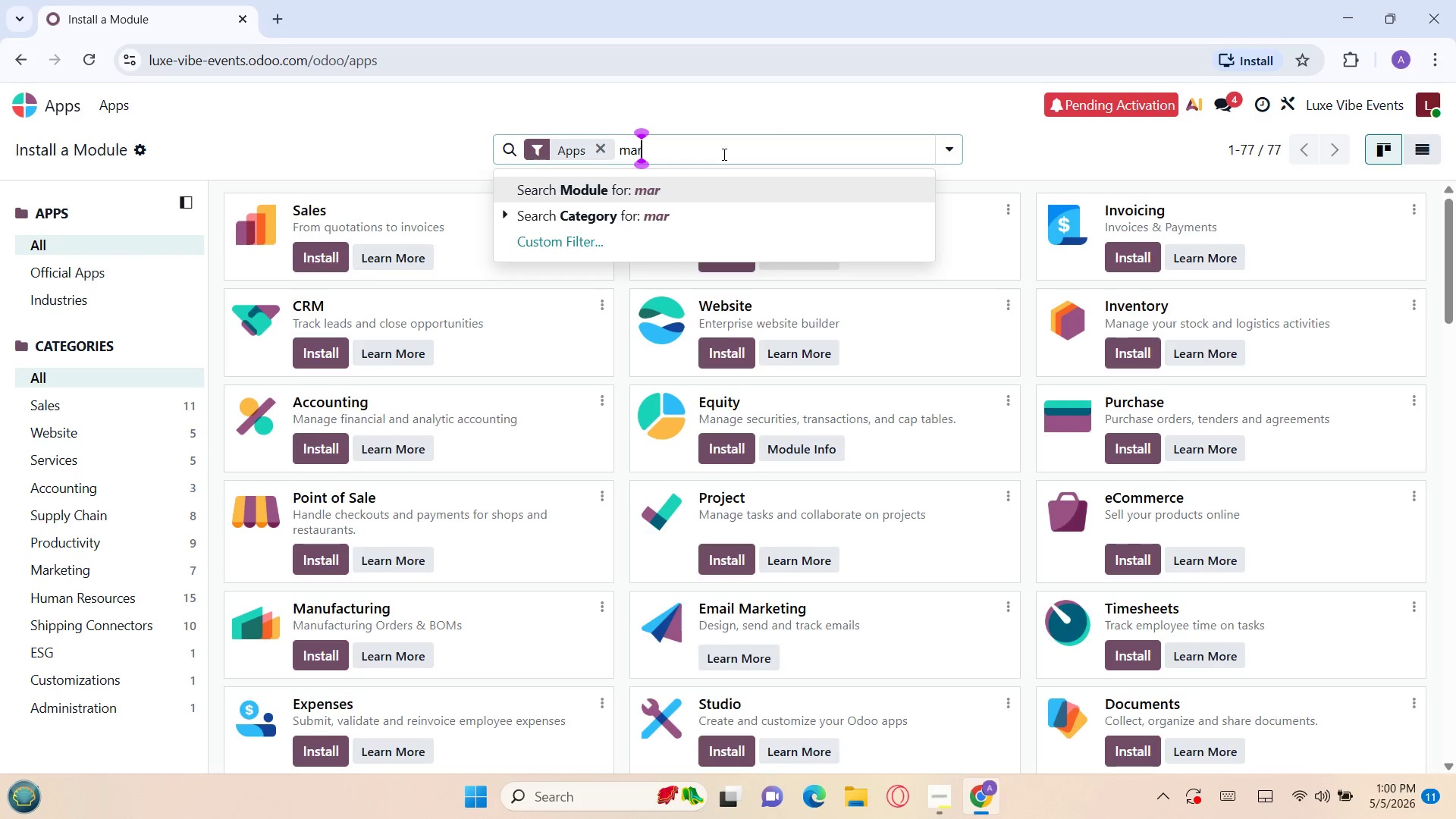 
type(ket)
 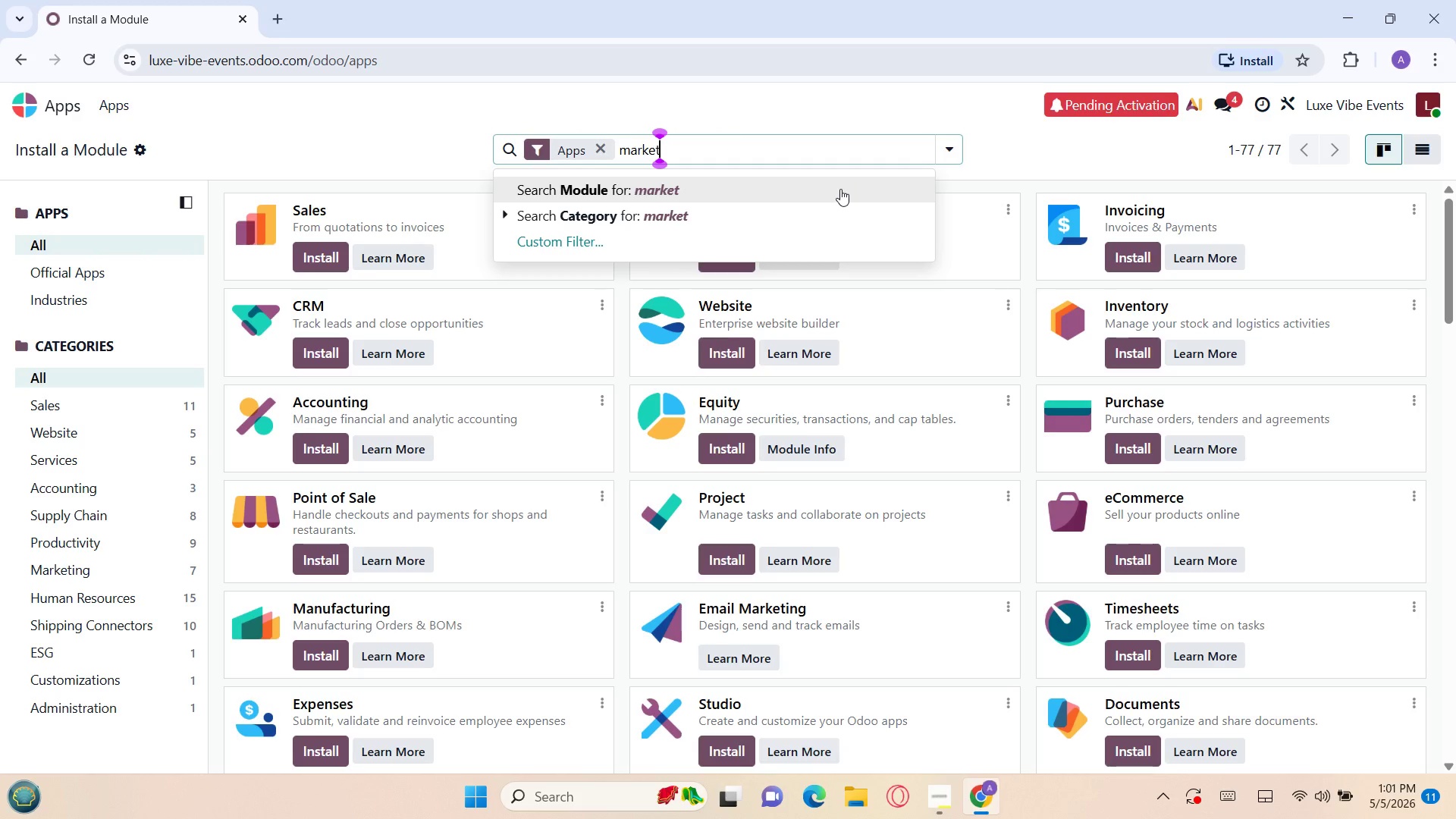 
wait(15.58)
 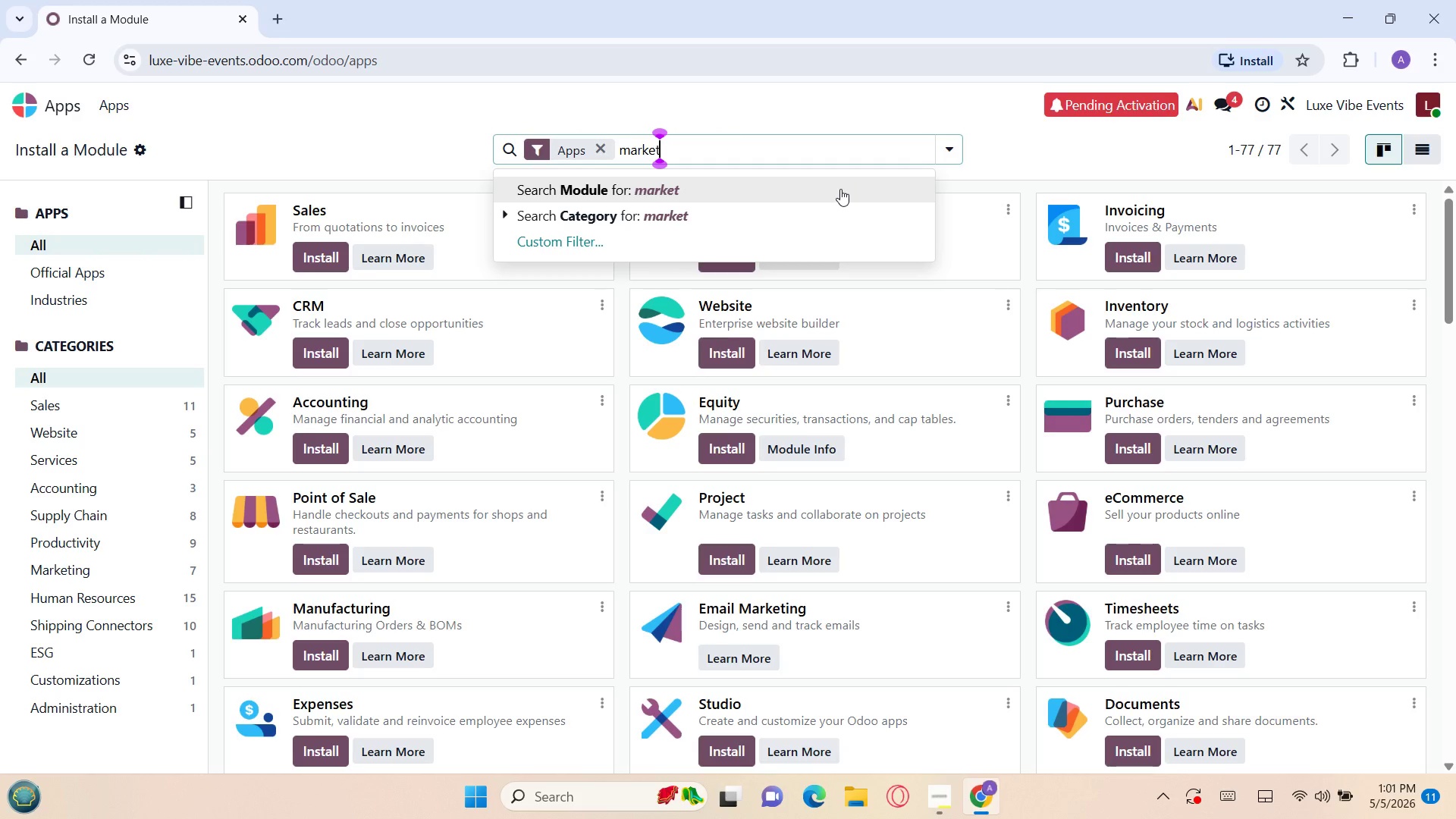 
type(ing automatiom)
key(Backspace)
type(n)
 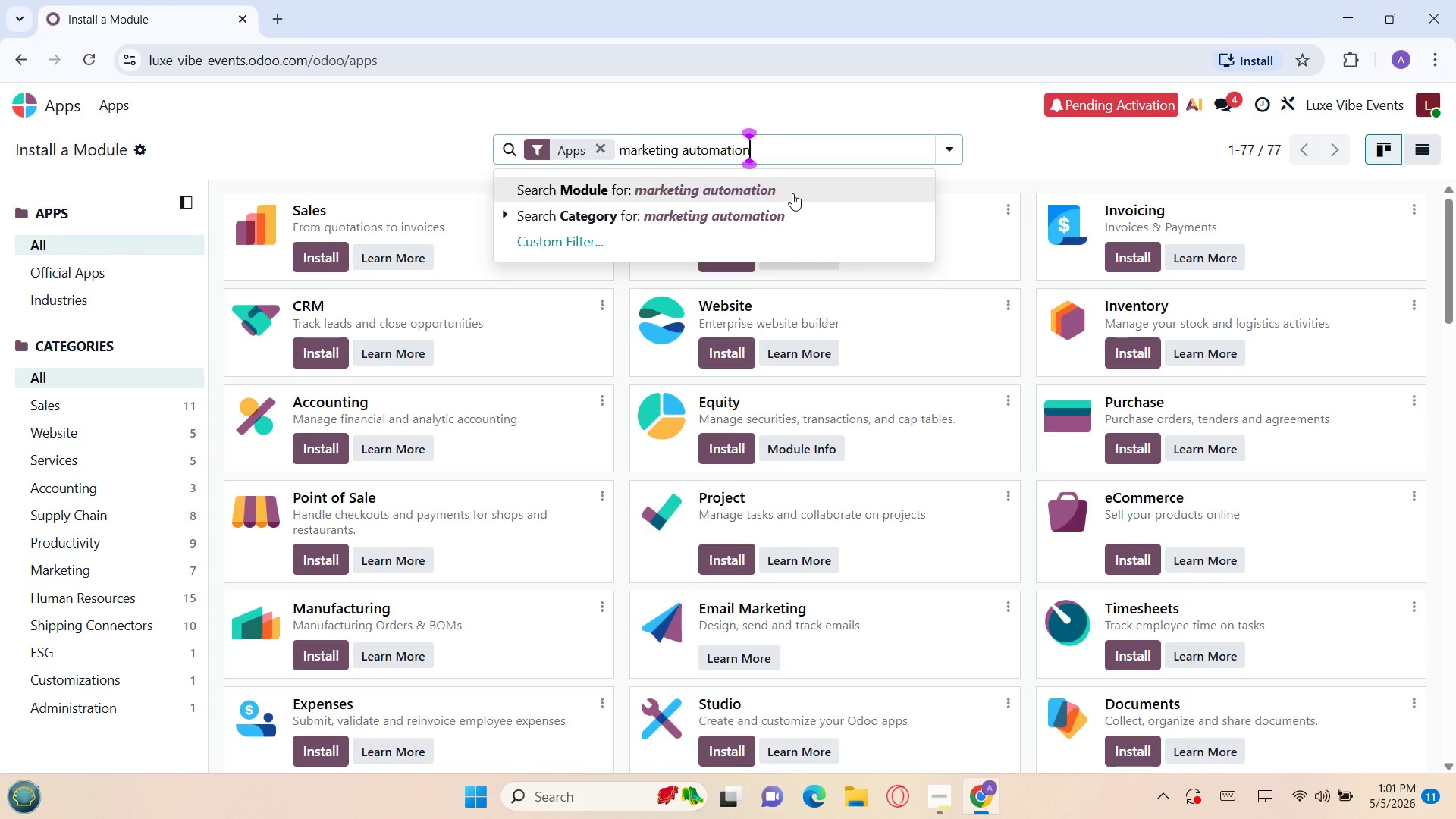 
left_click([792, 193])
 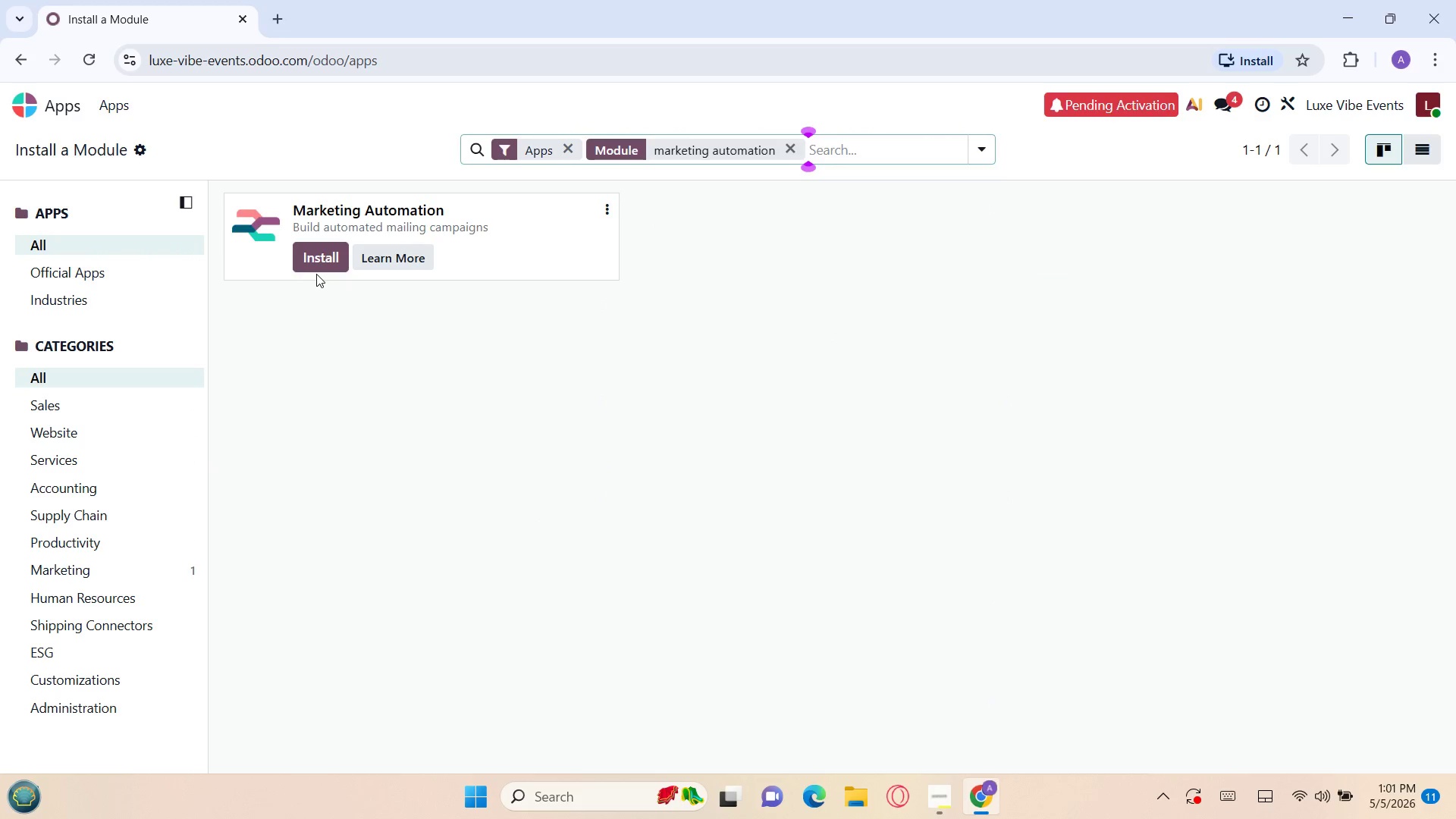 
left_click([315, 256])
 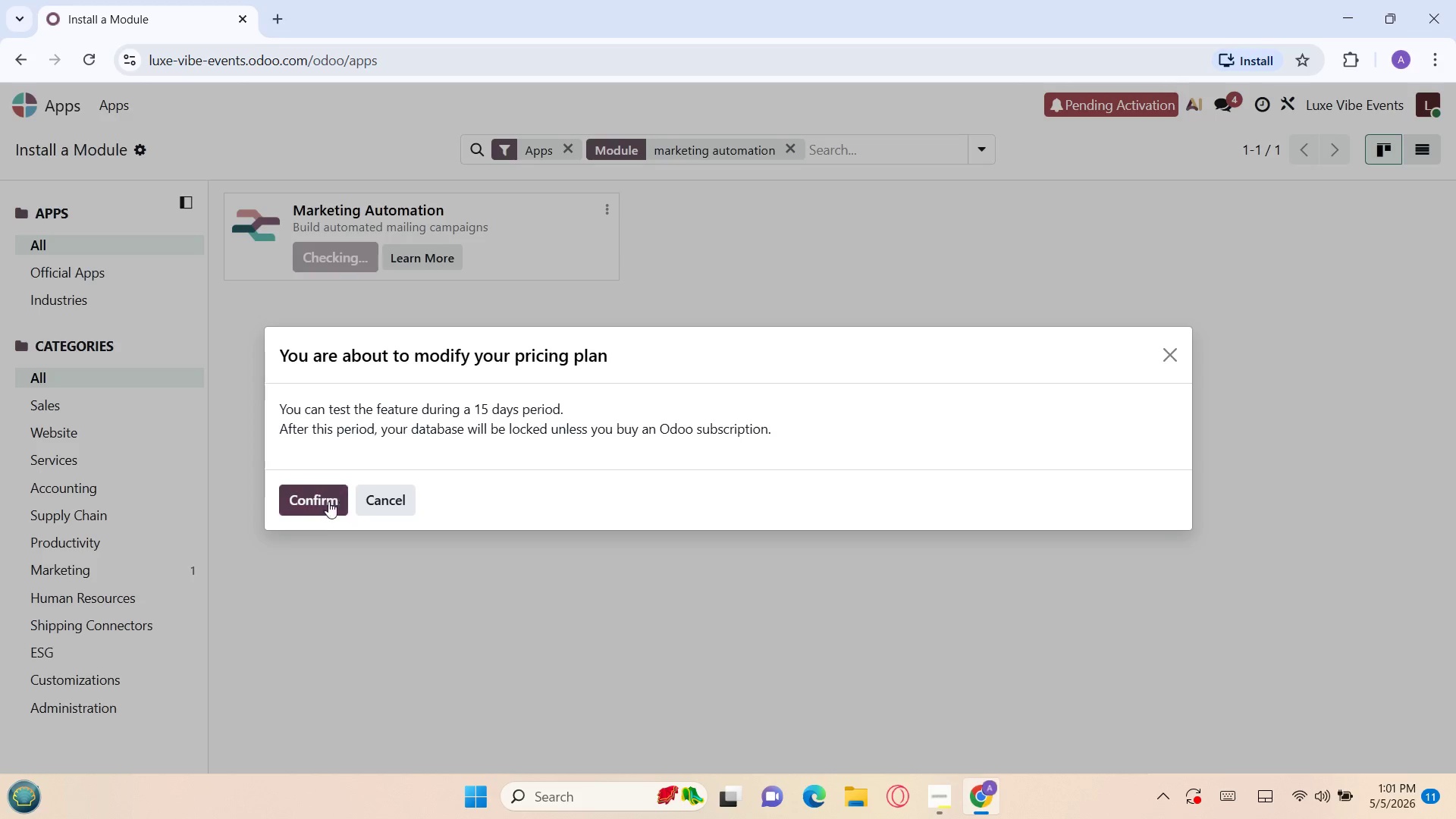 
left_click([314, 502])
 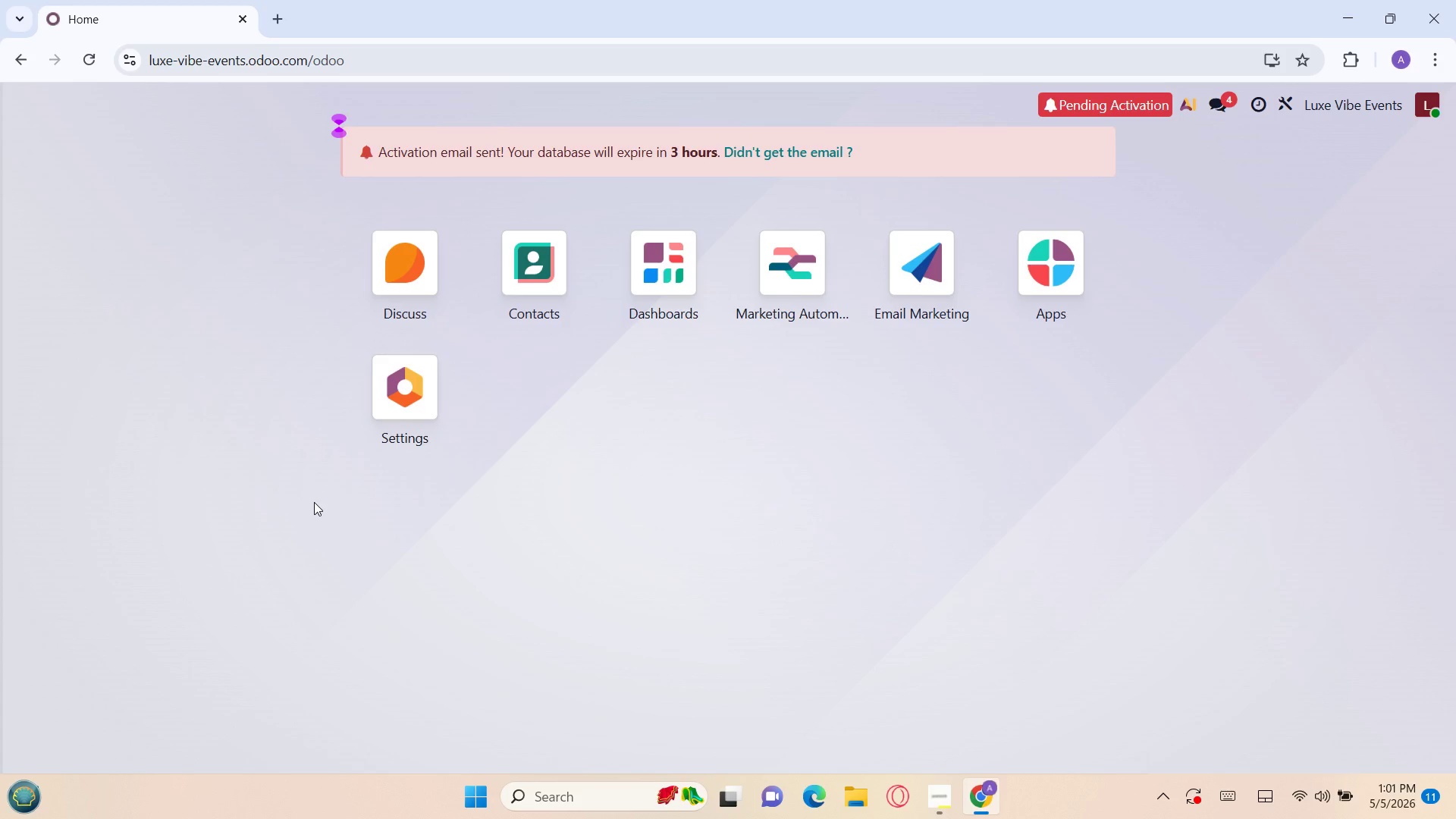 
wait(24.91)
 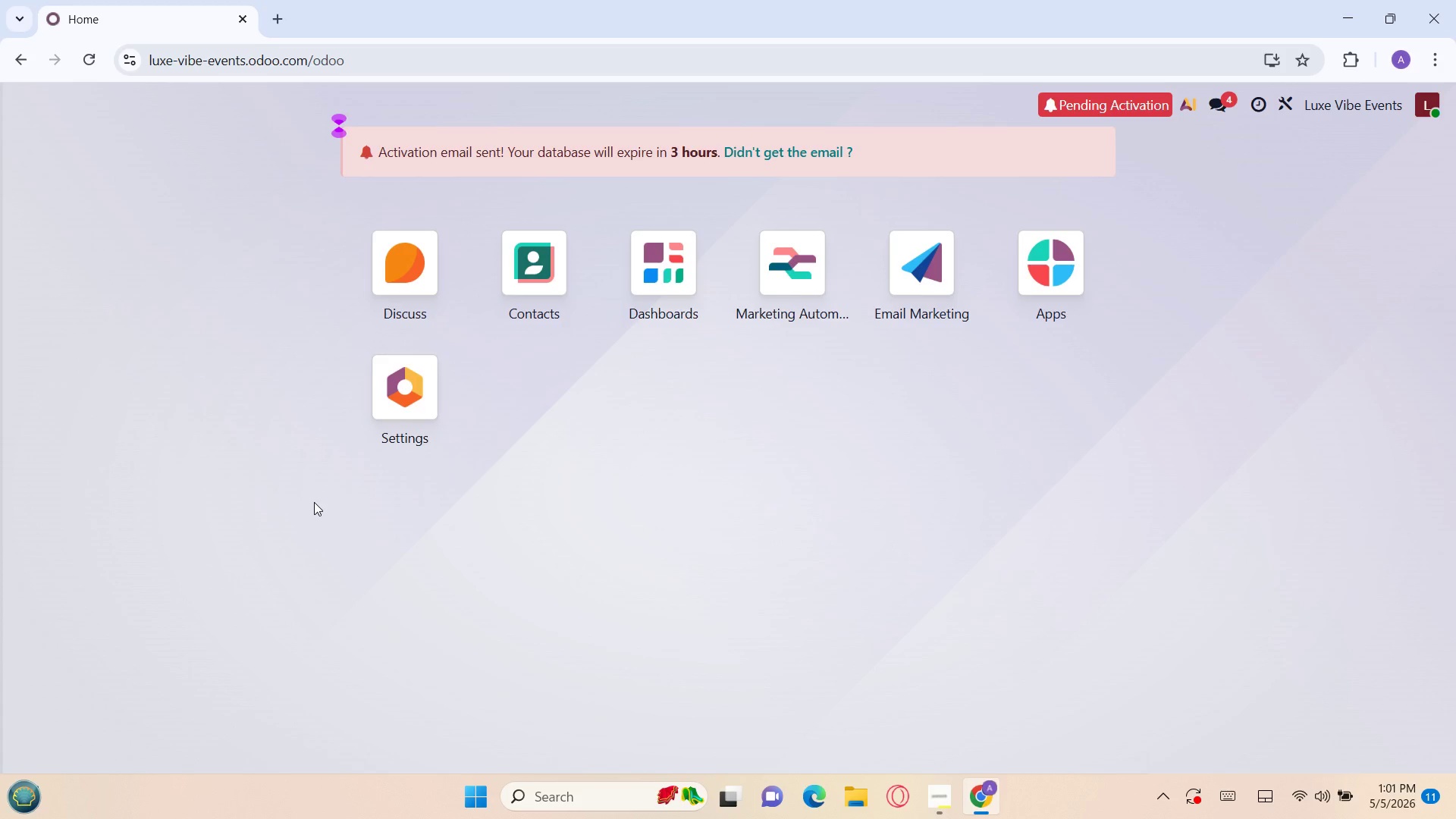 
left_click([773, 268])
 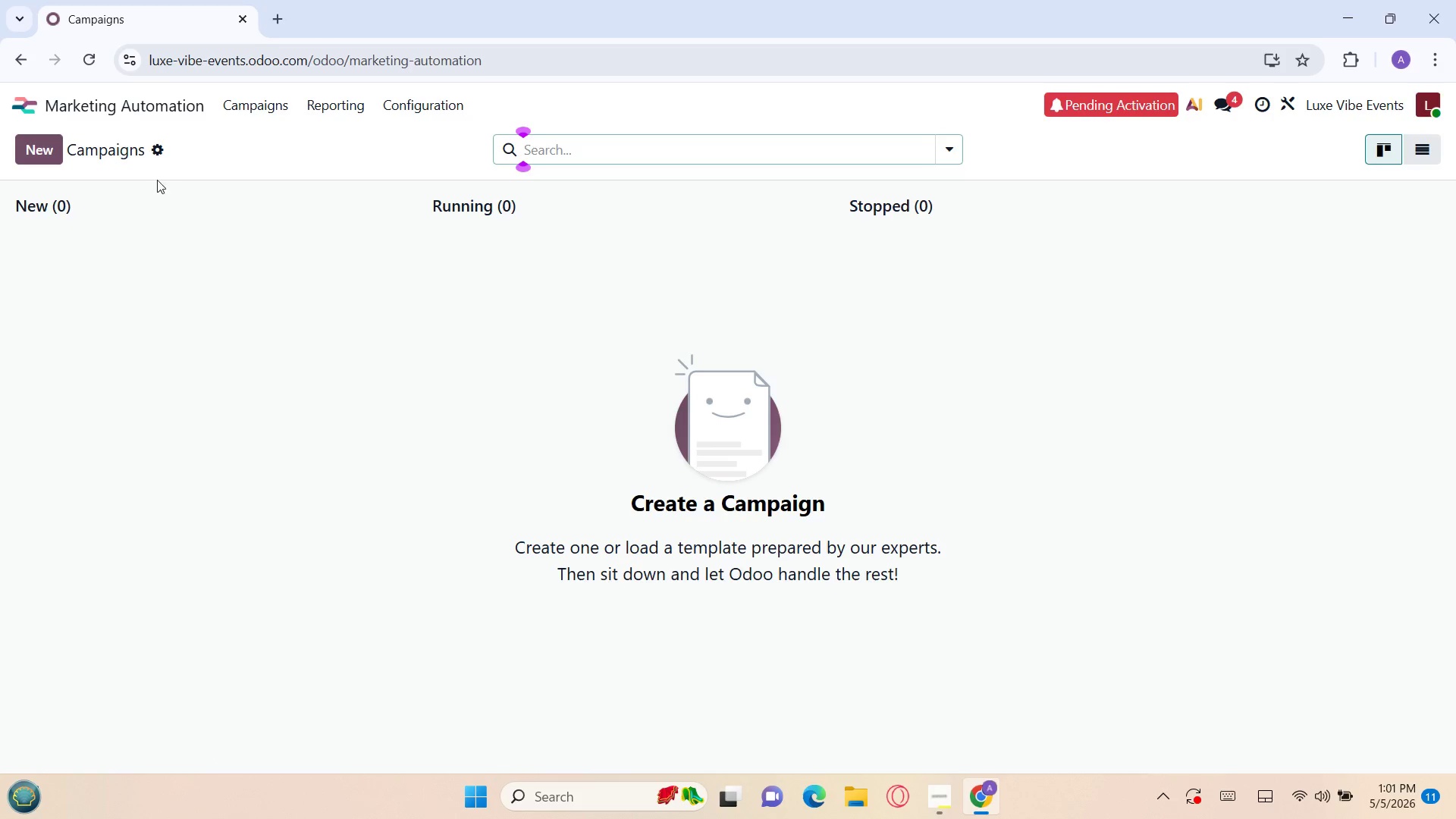 
left_click([46, 155])
 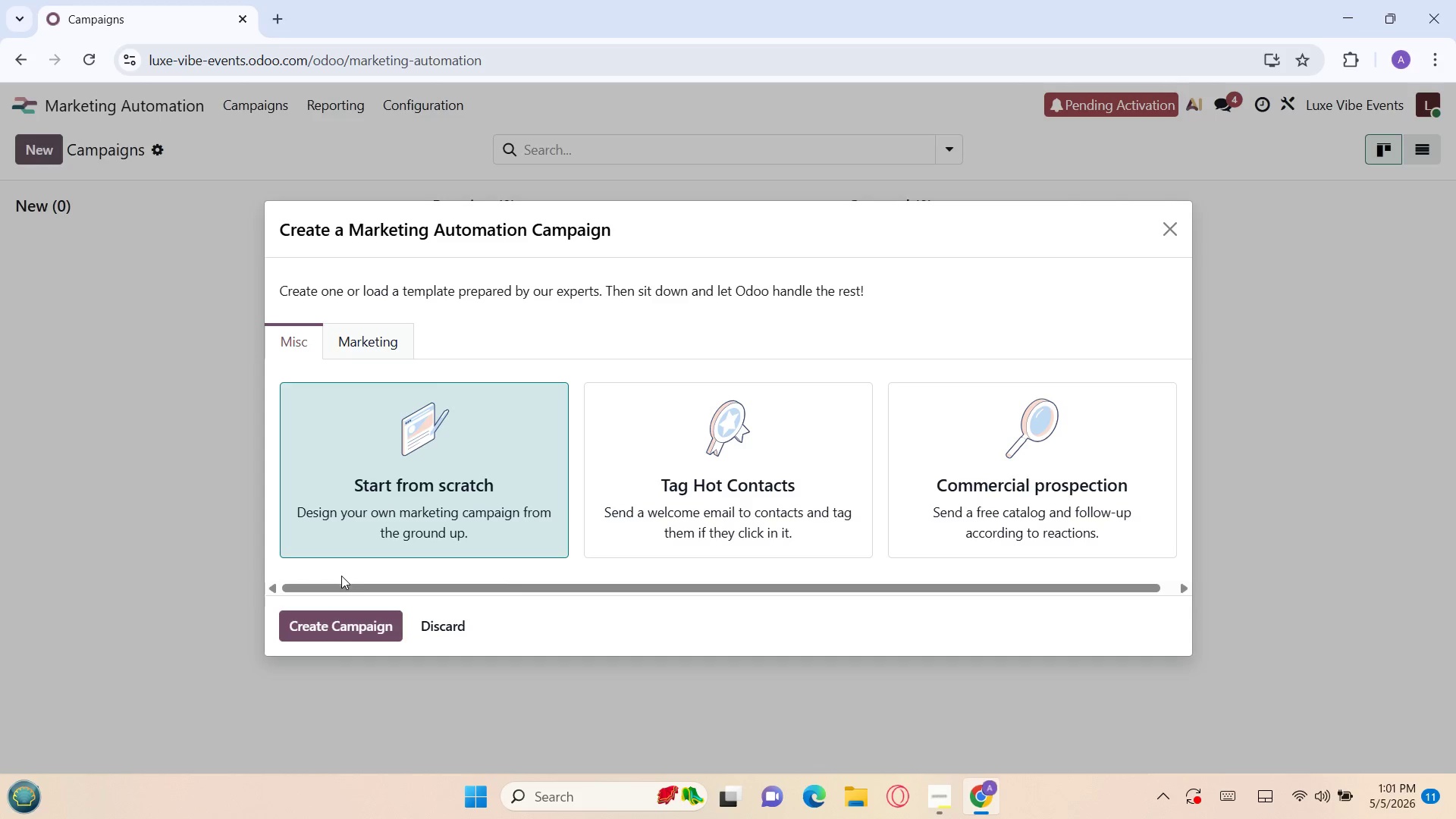 
left_click([328, 621])
 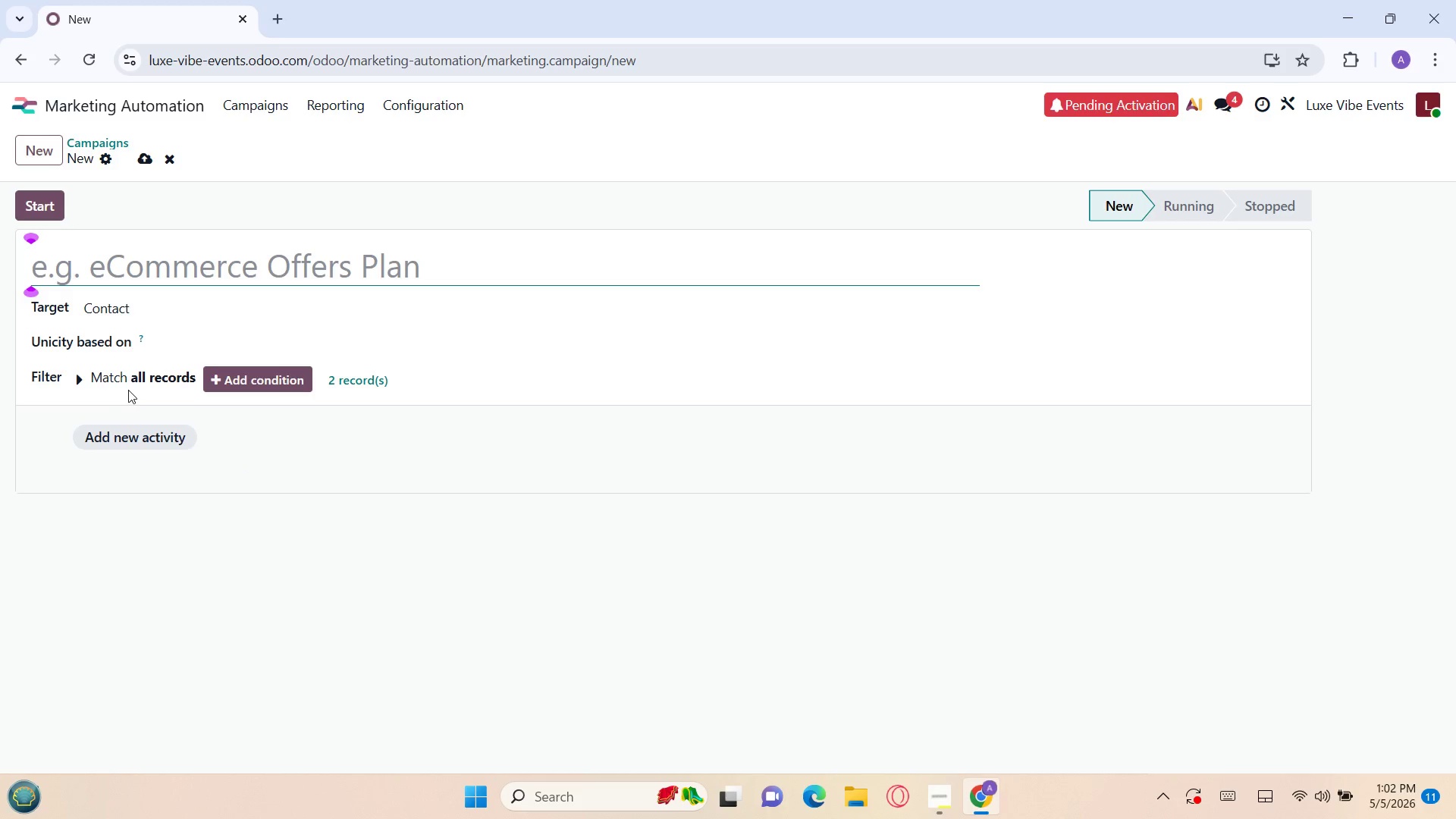 
wait(10.8)
 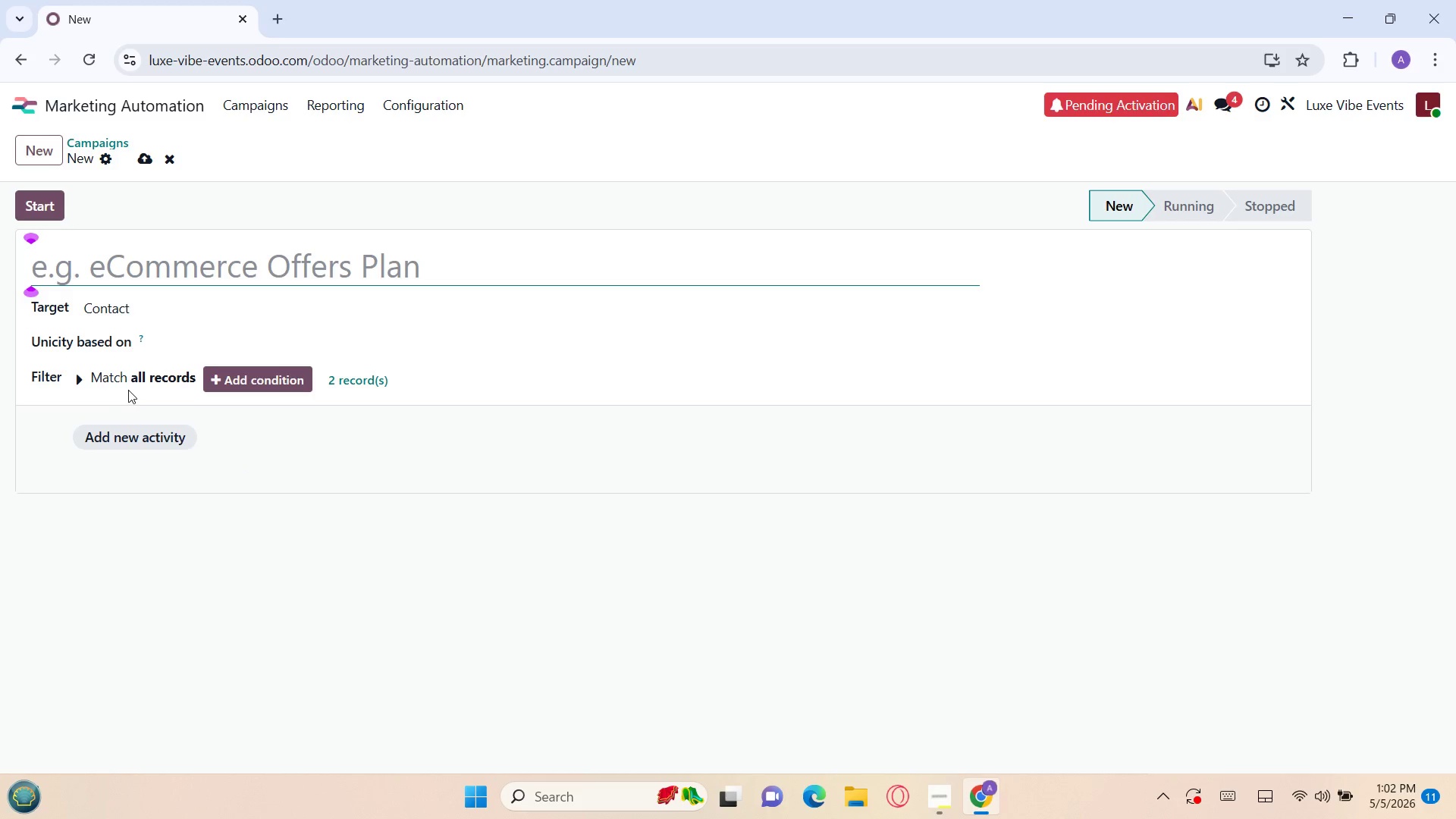 
type(2024 Corporate re)
key(Backspace)
key(Backspace)
type(Retreat Outer)
 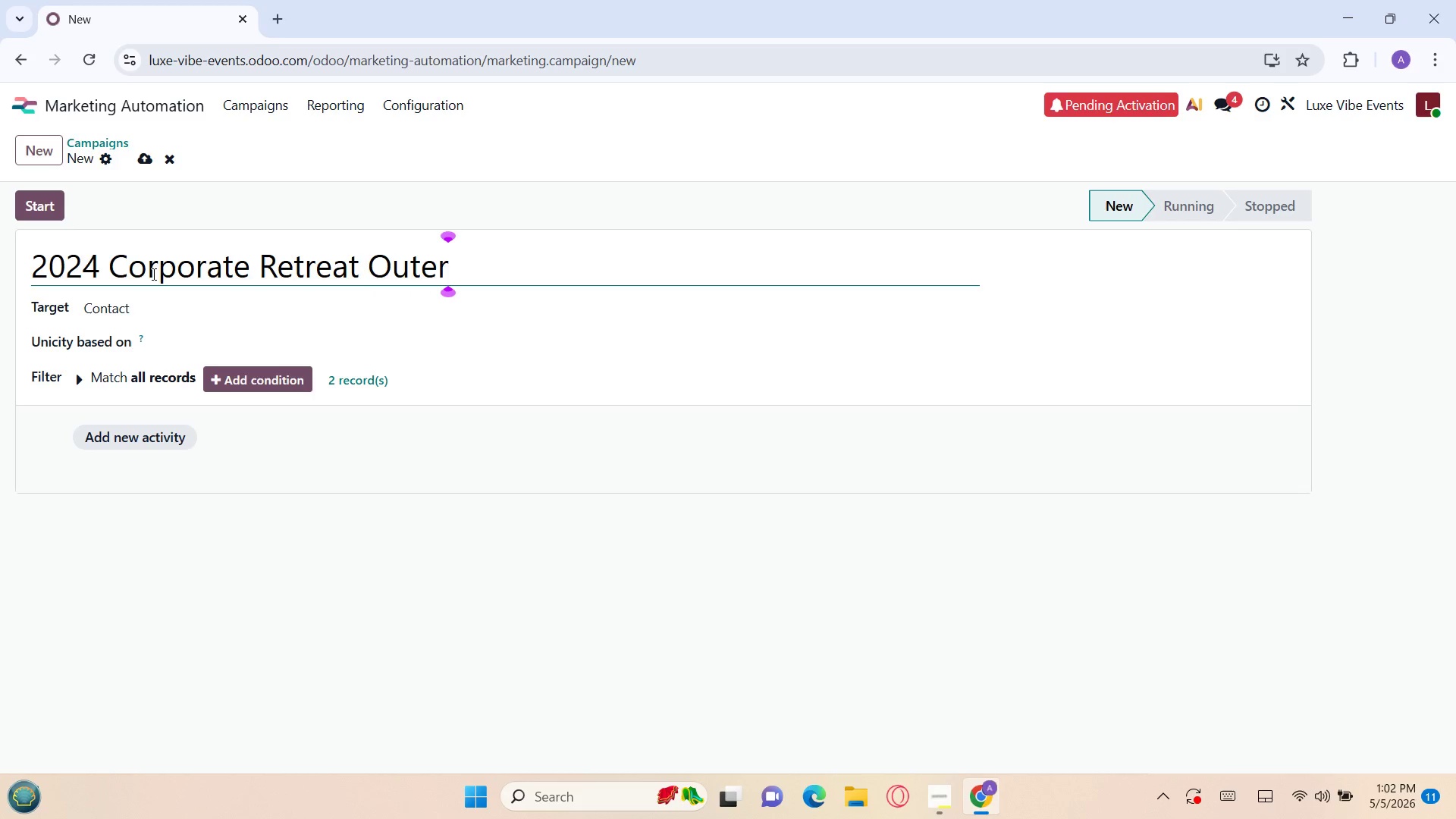 
key(Backspace)
key(Backspace)
type(reach)
 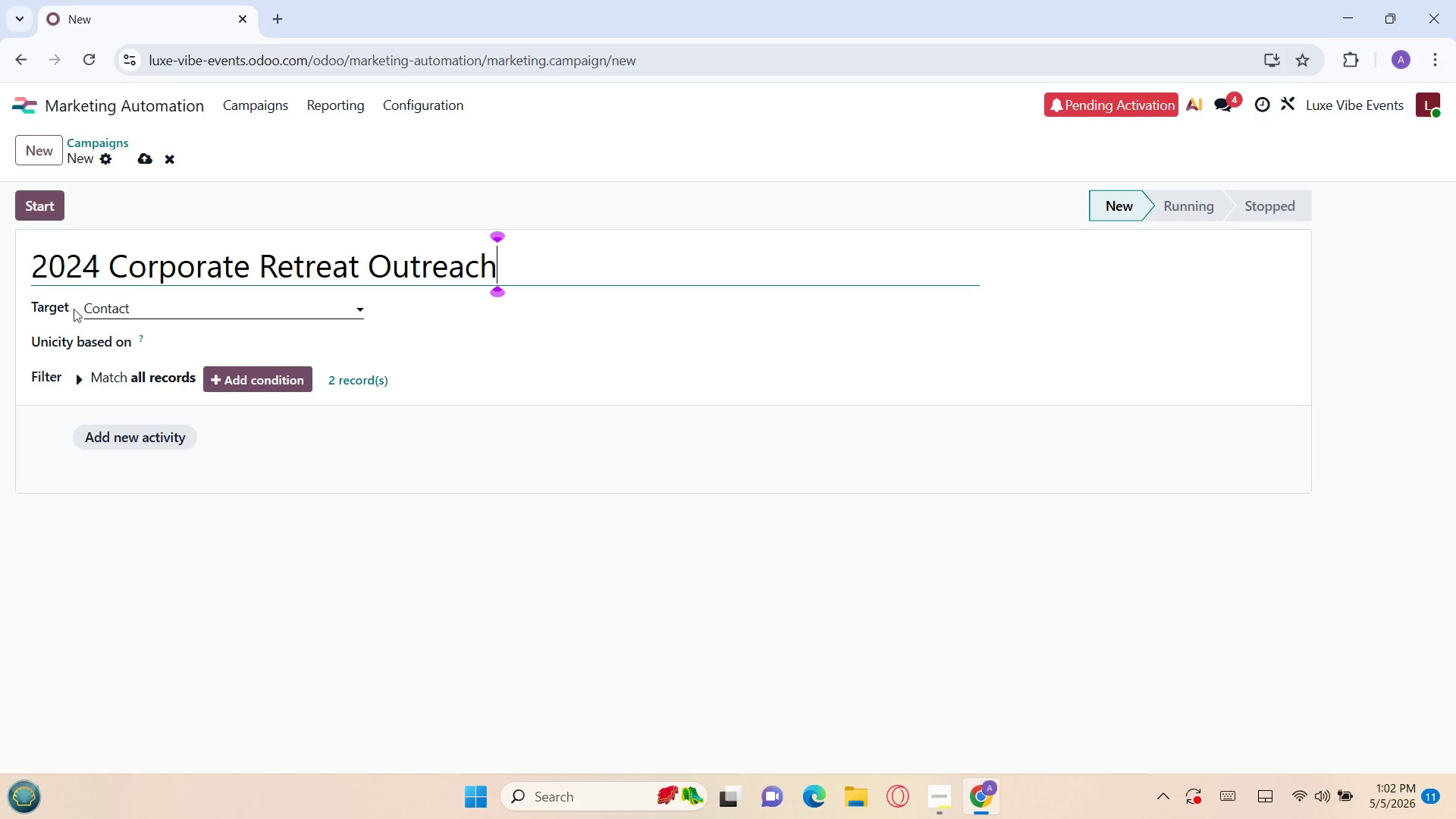 
left_click([90, 304])
 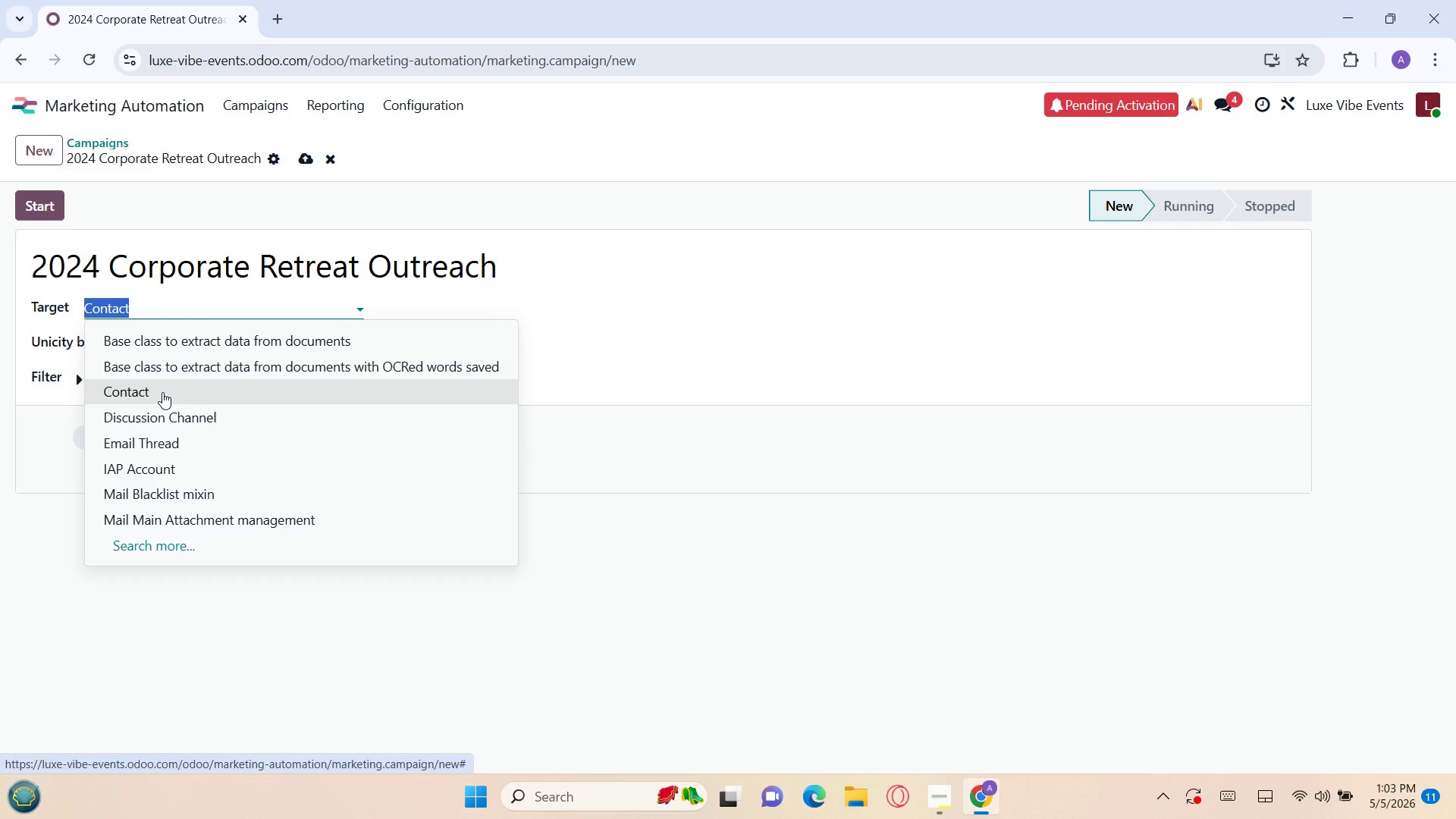 
wait(9.16)
 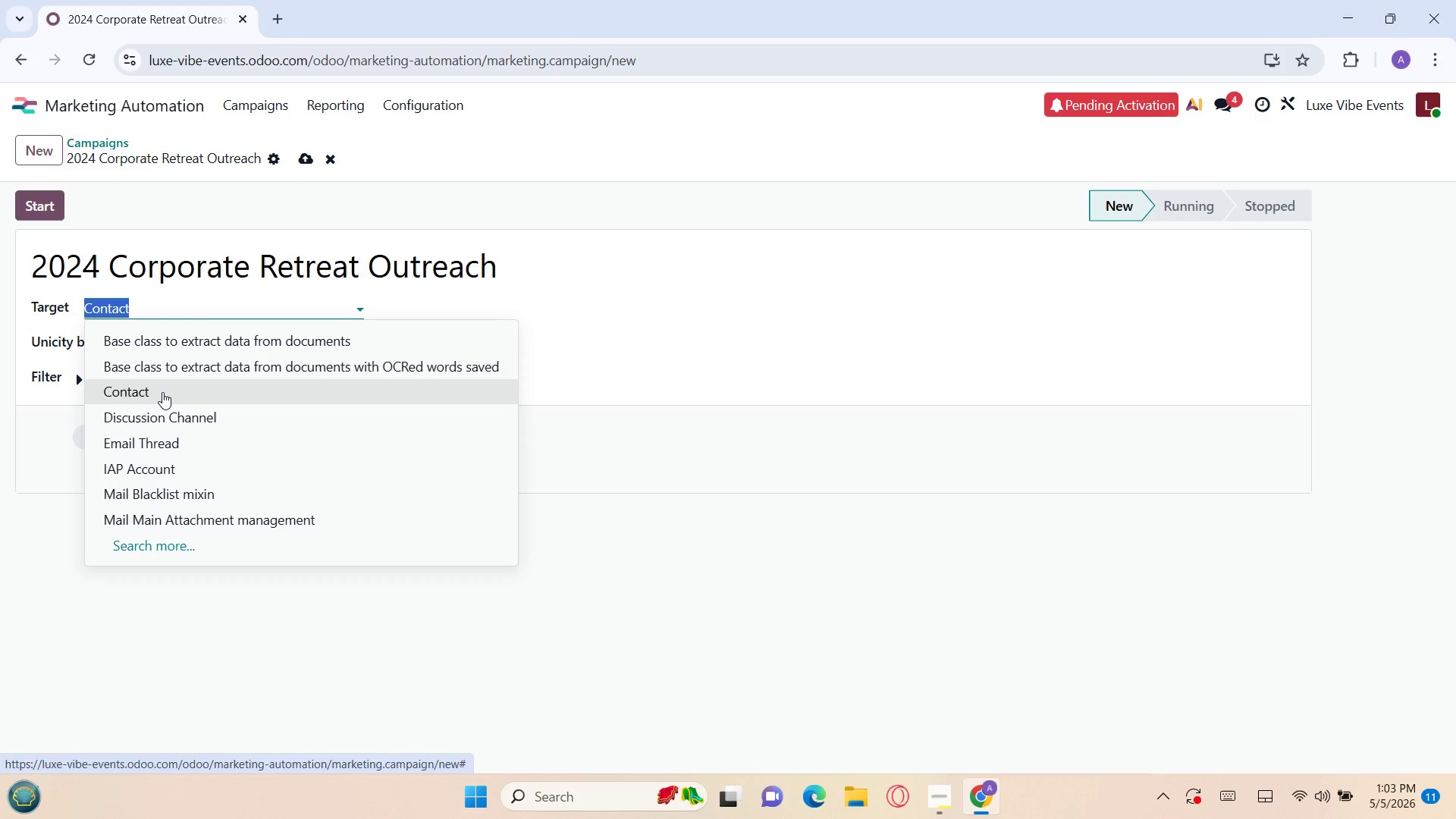 
type(maili)
 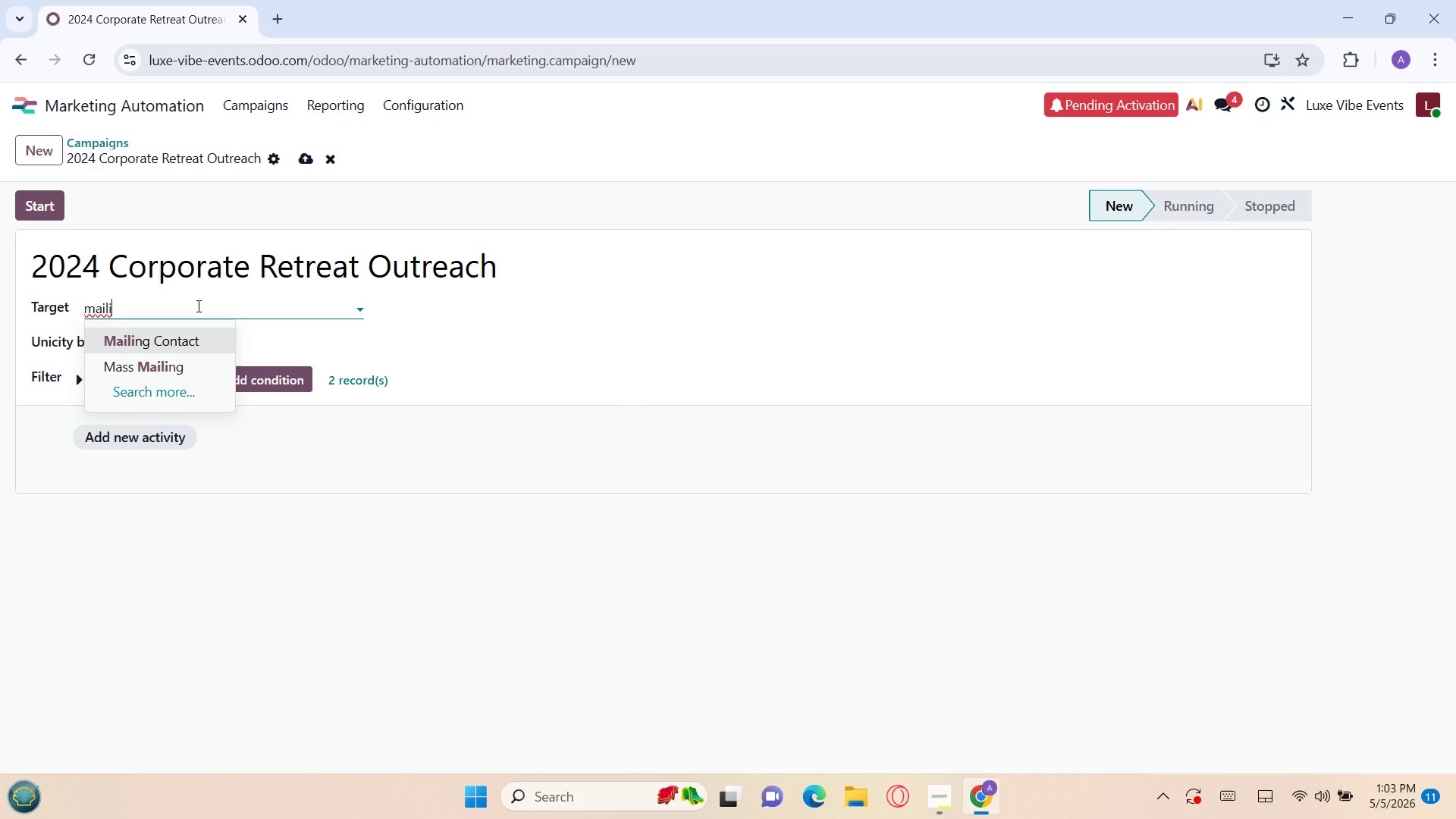 
wait(8.47)
 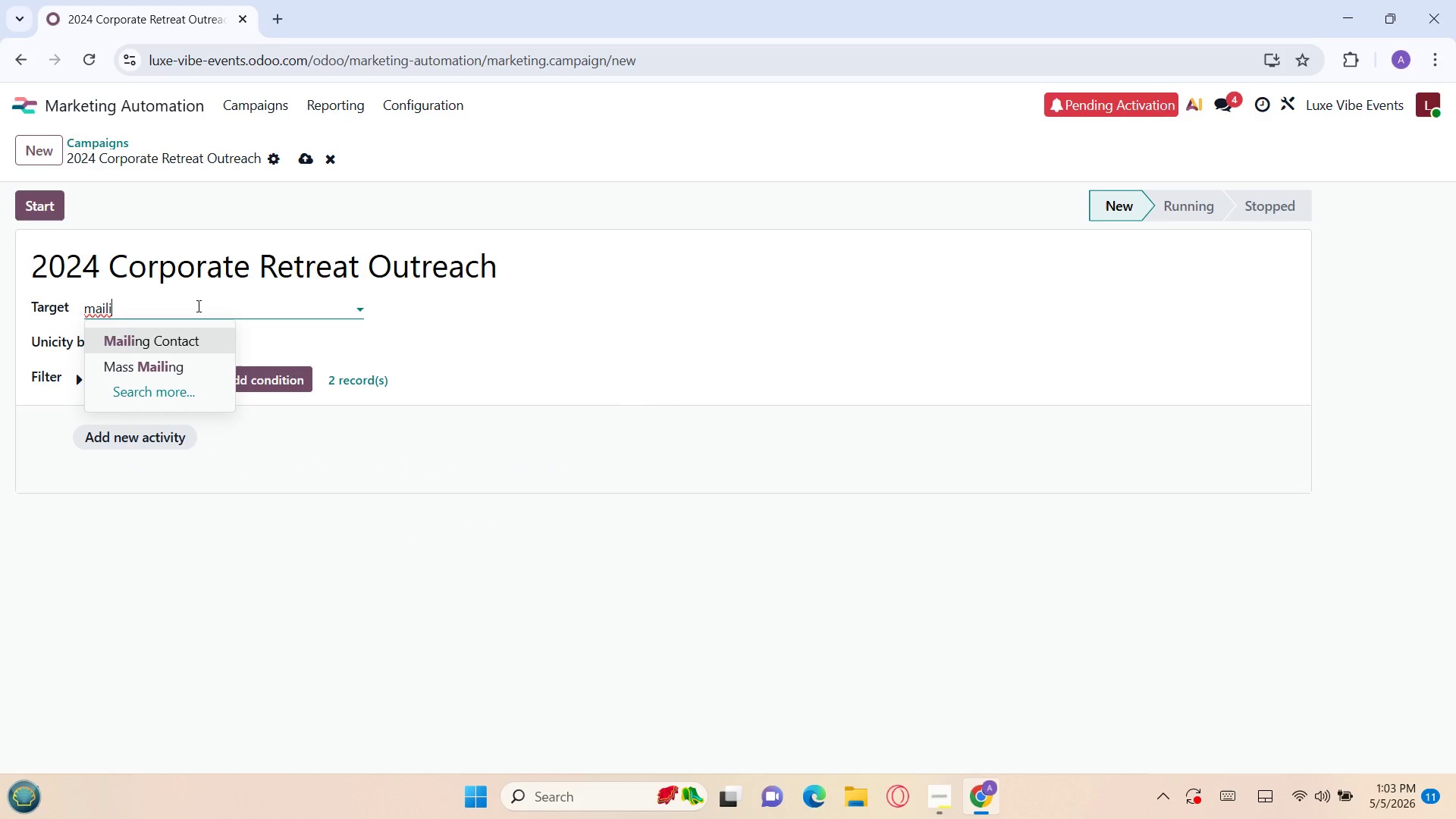 
type(ng li)
 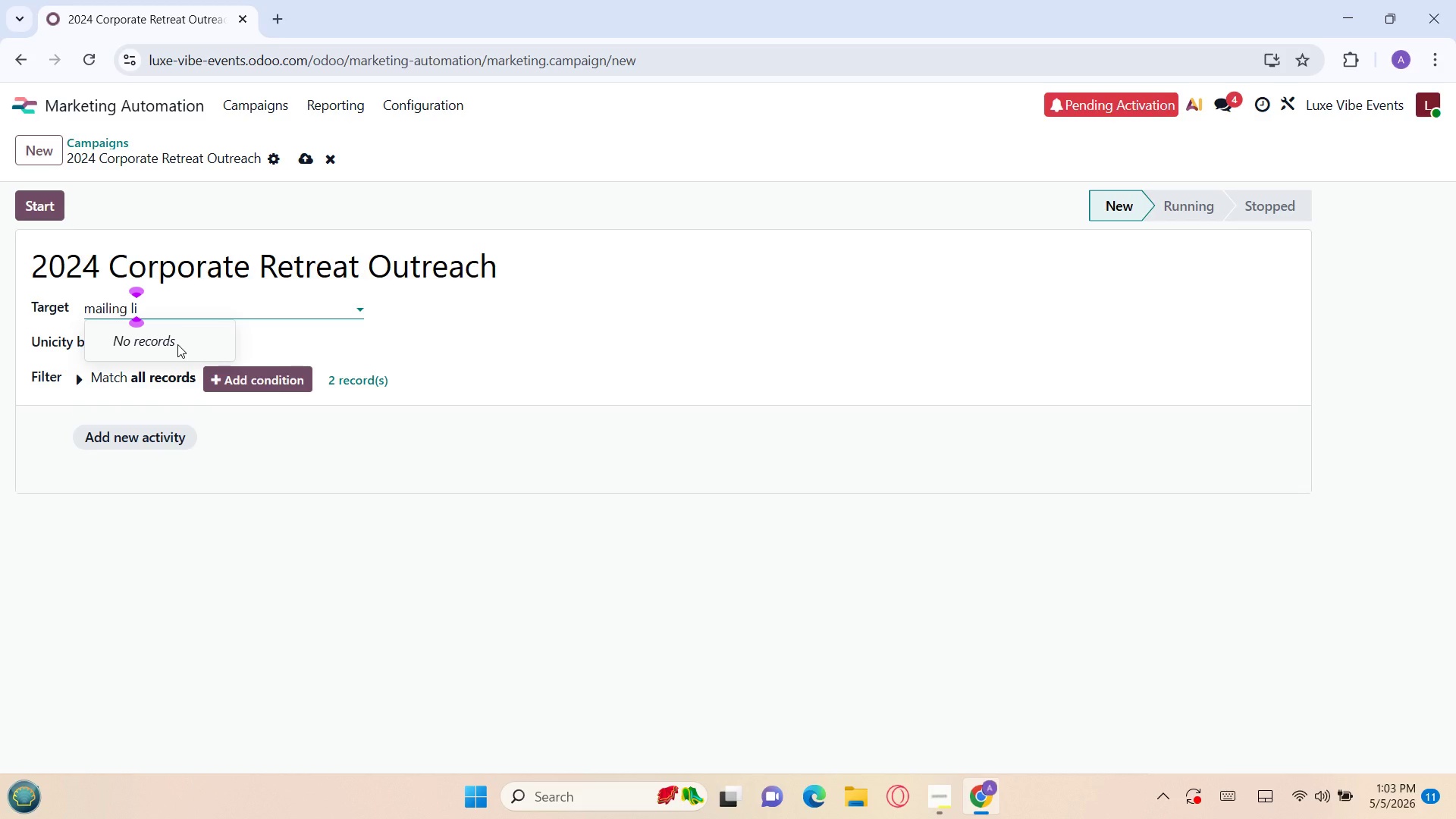 
type(st)
key(Backspace)
key(Backspace)
key(Backspace)
key(Backspace)
key(Backspace)
 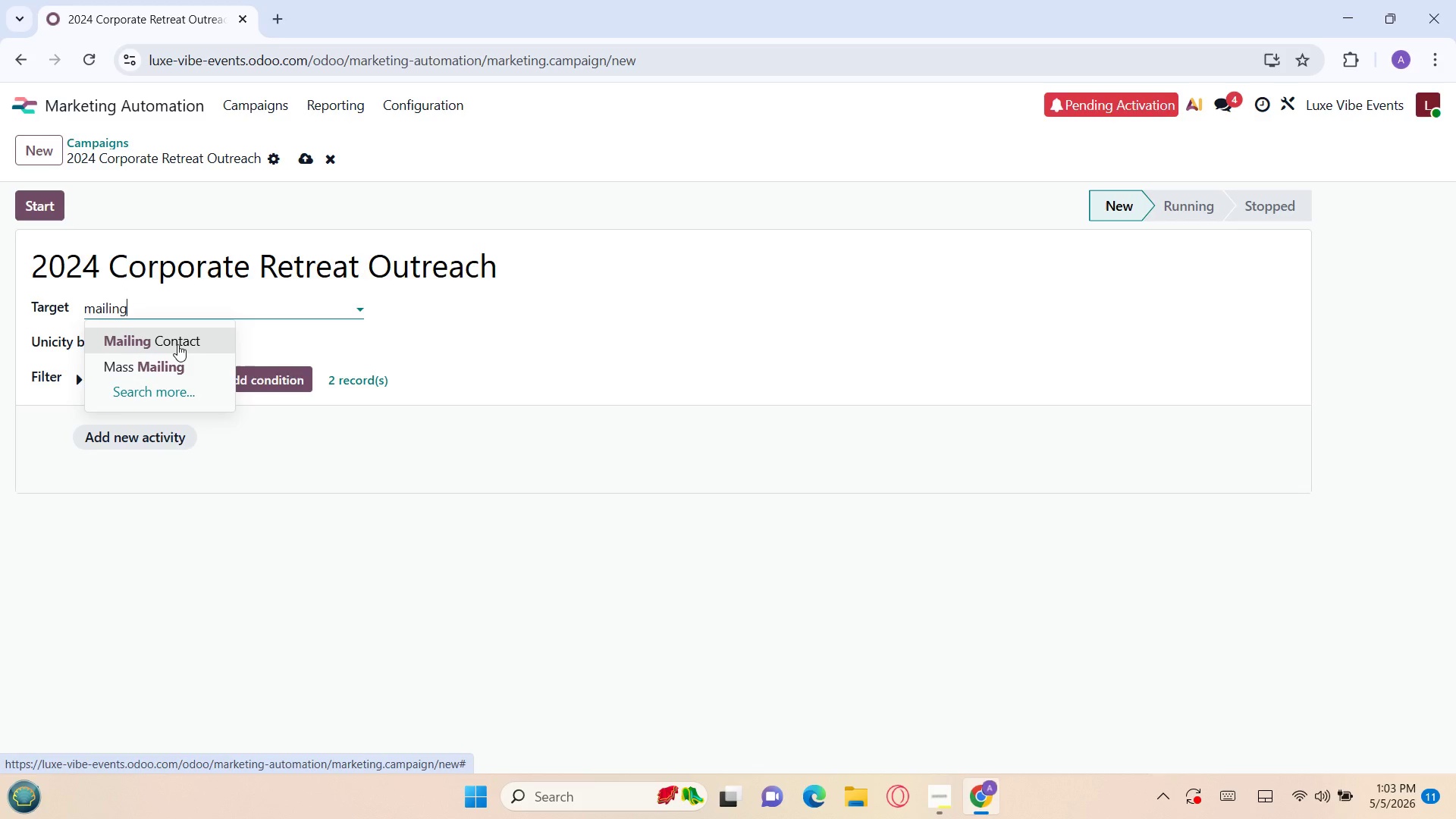 
left_click([177, 344])
 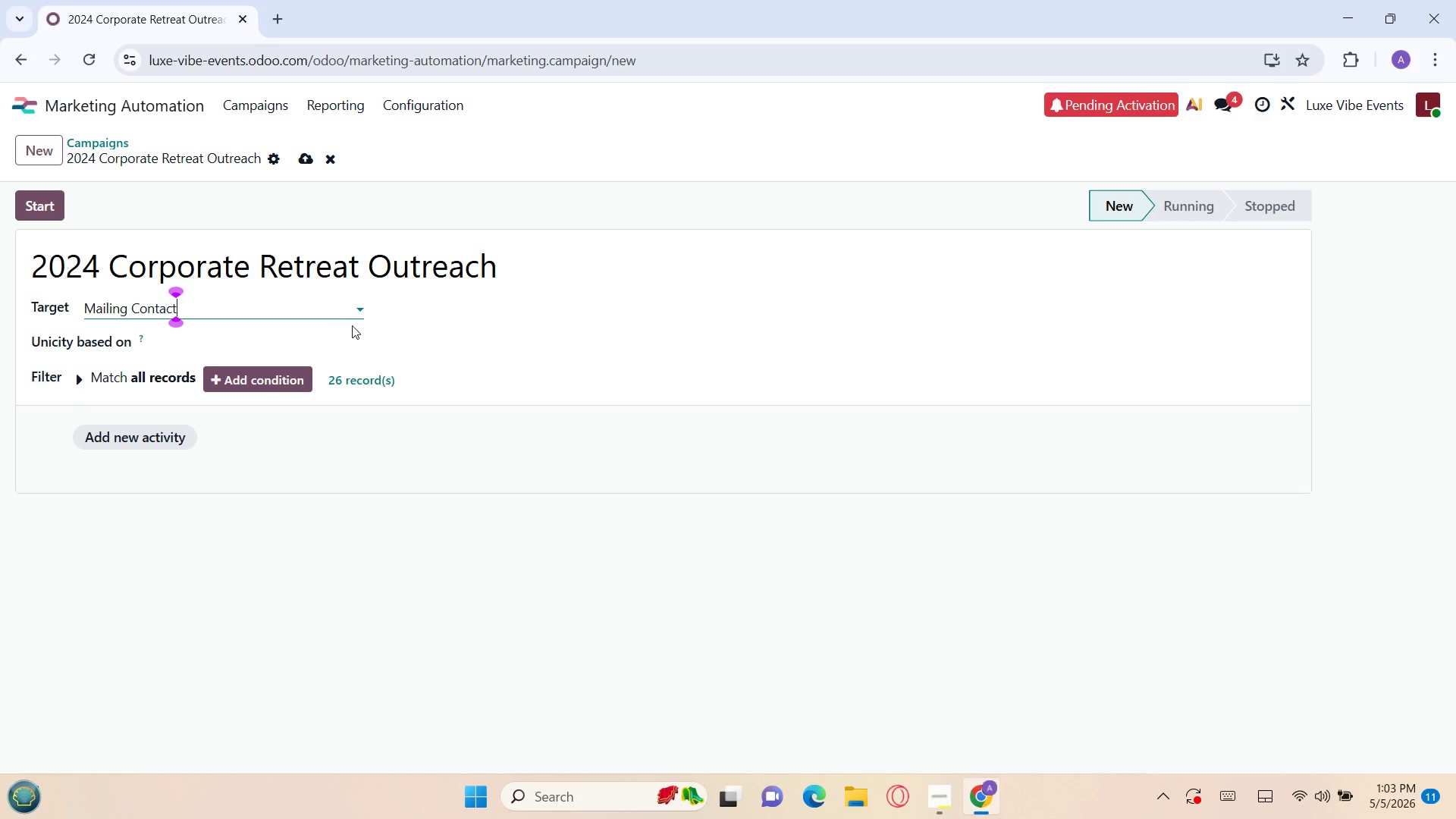 
left_click([332, 337])
 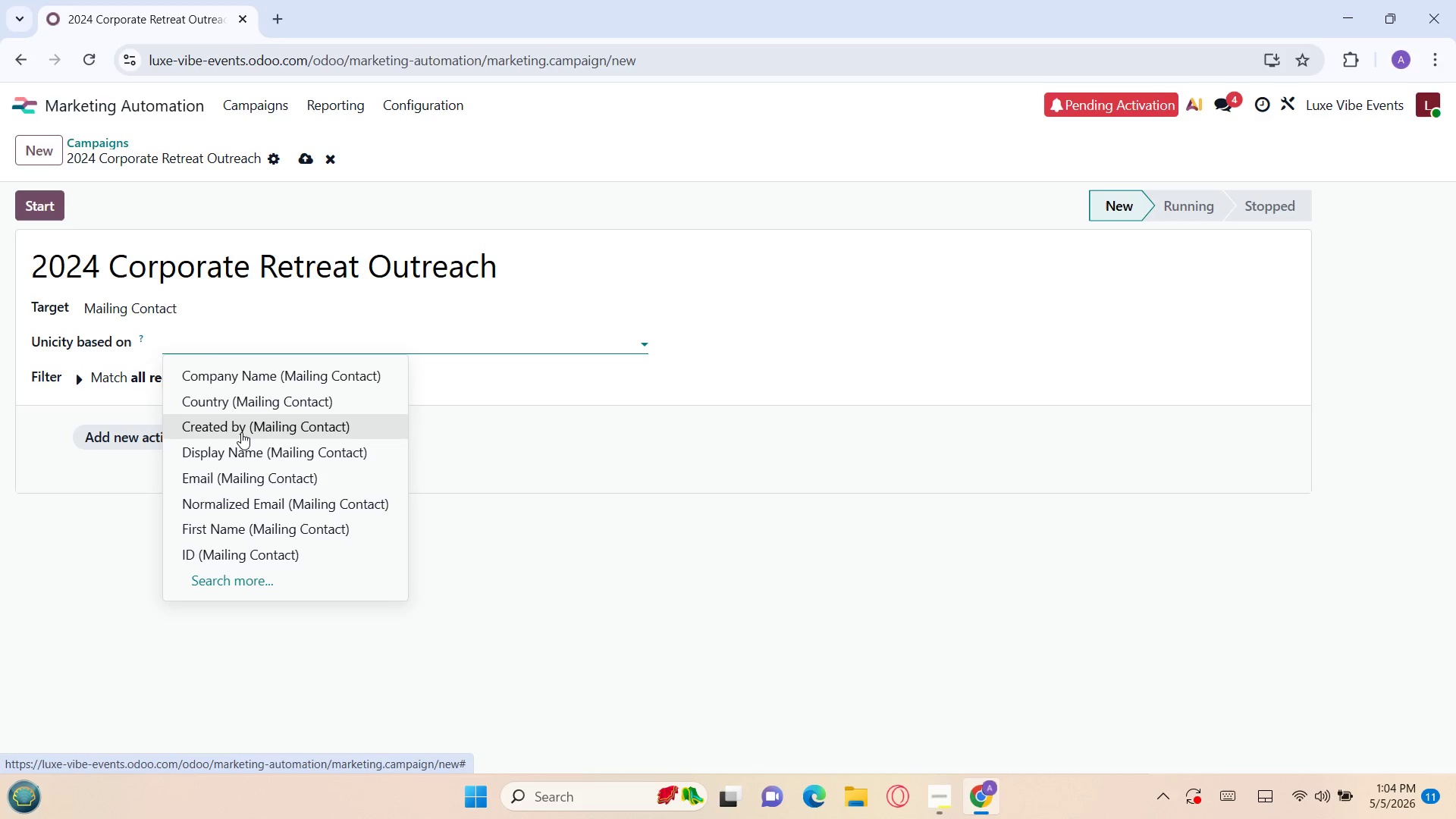 
wait(59.95)
 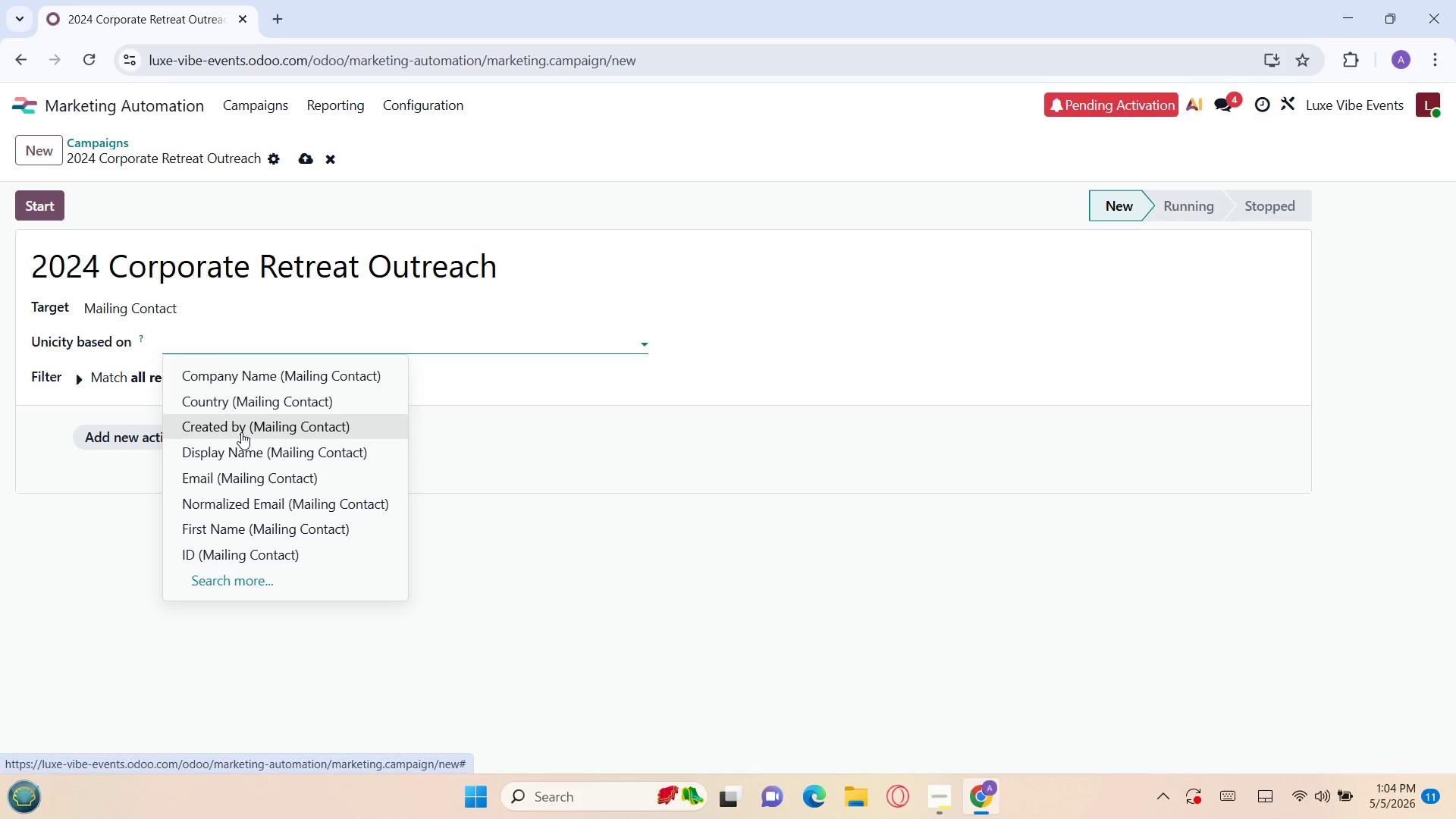 
left_click([506, 548])
 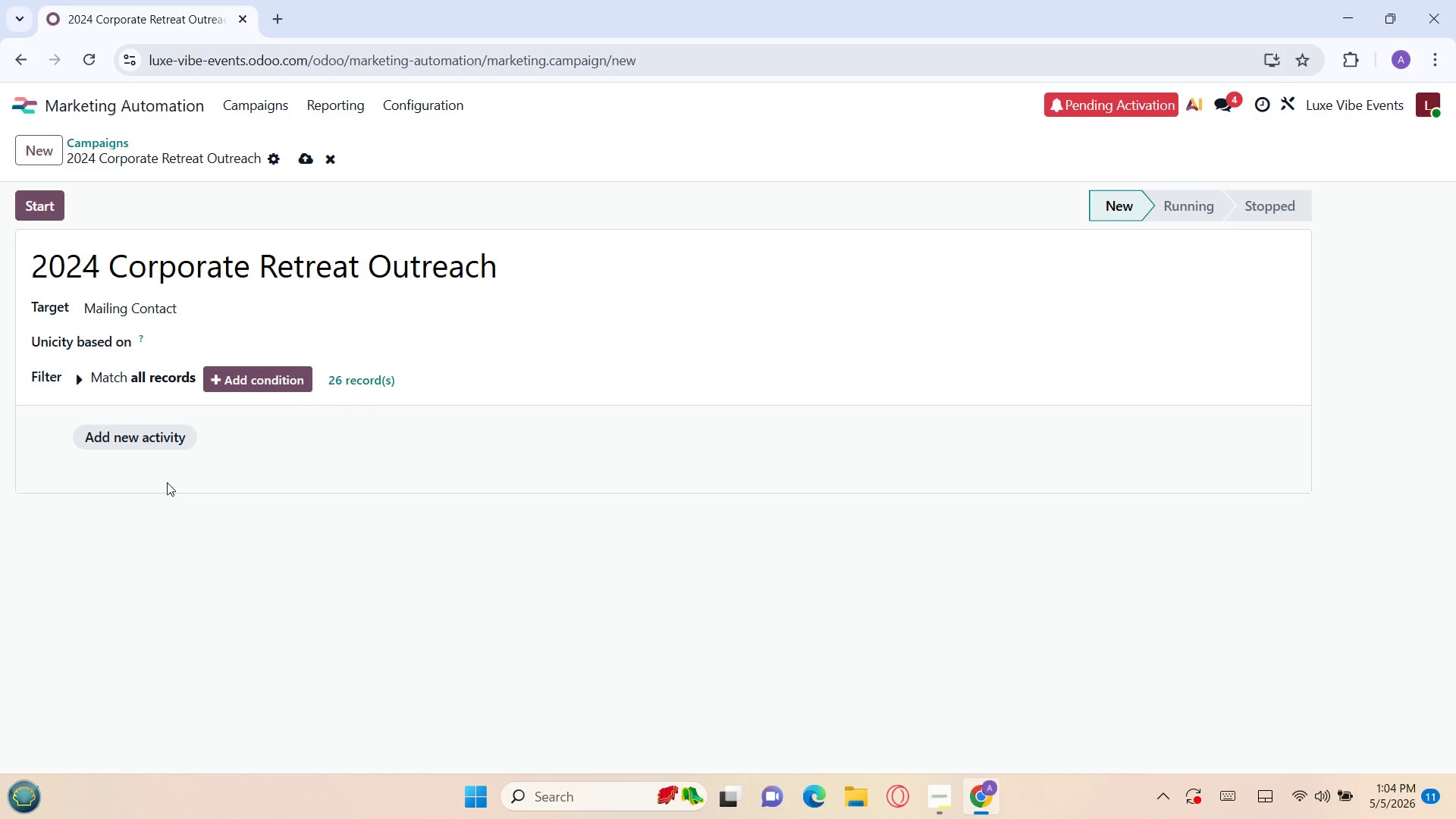 
wait(9.73)
 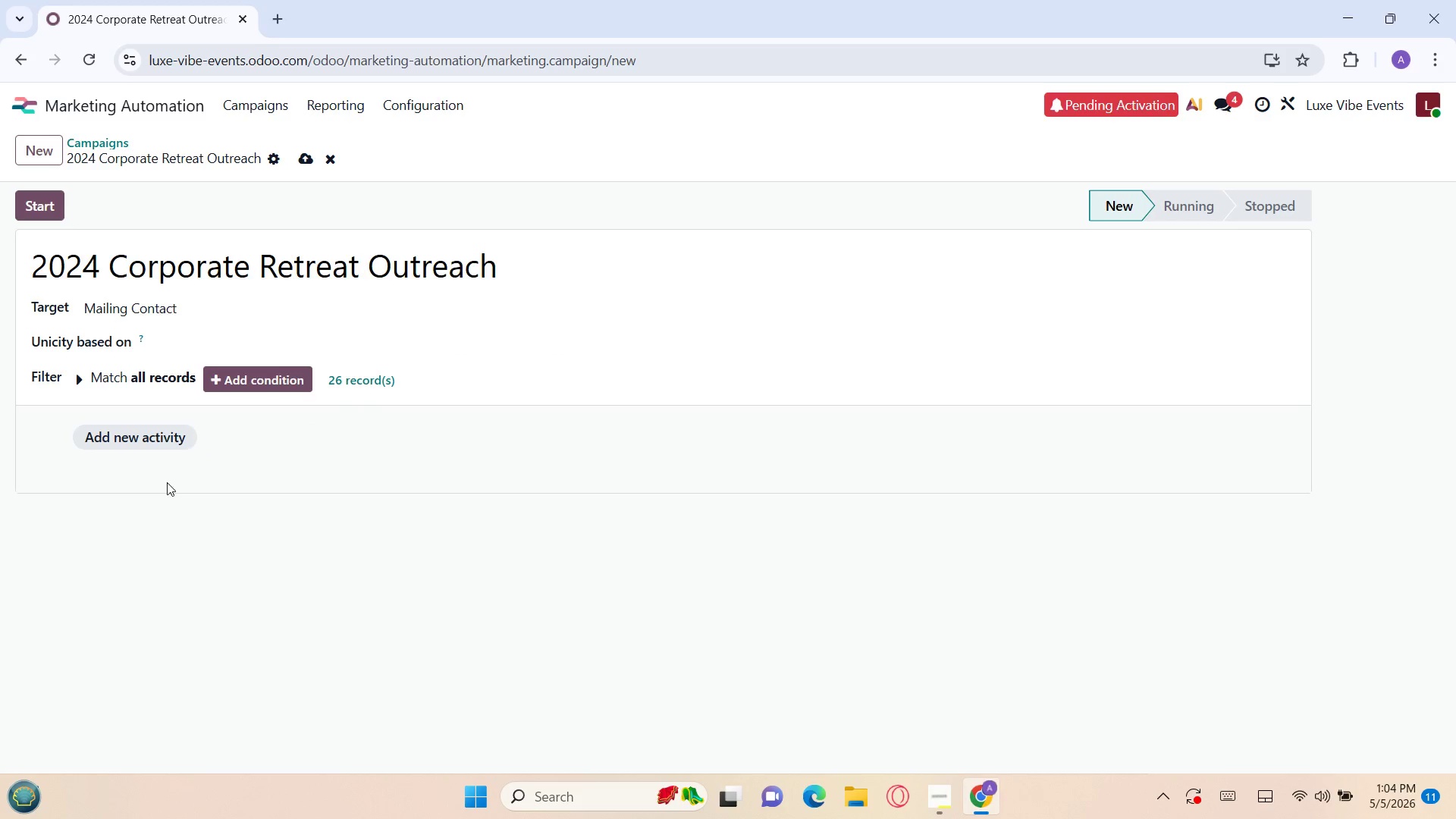 
left_click([932, 792])